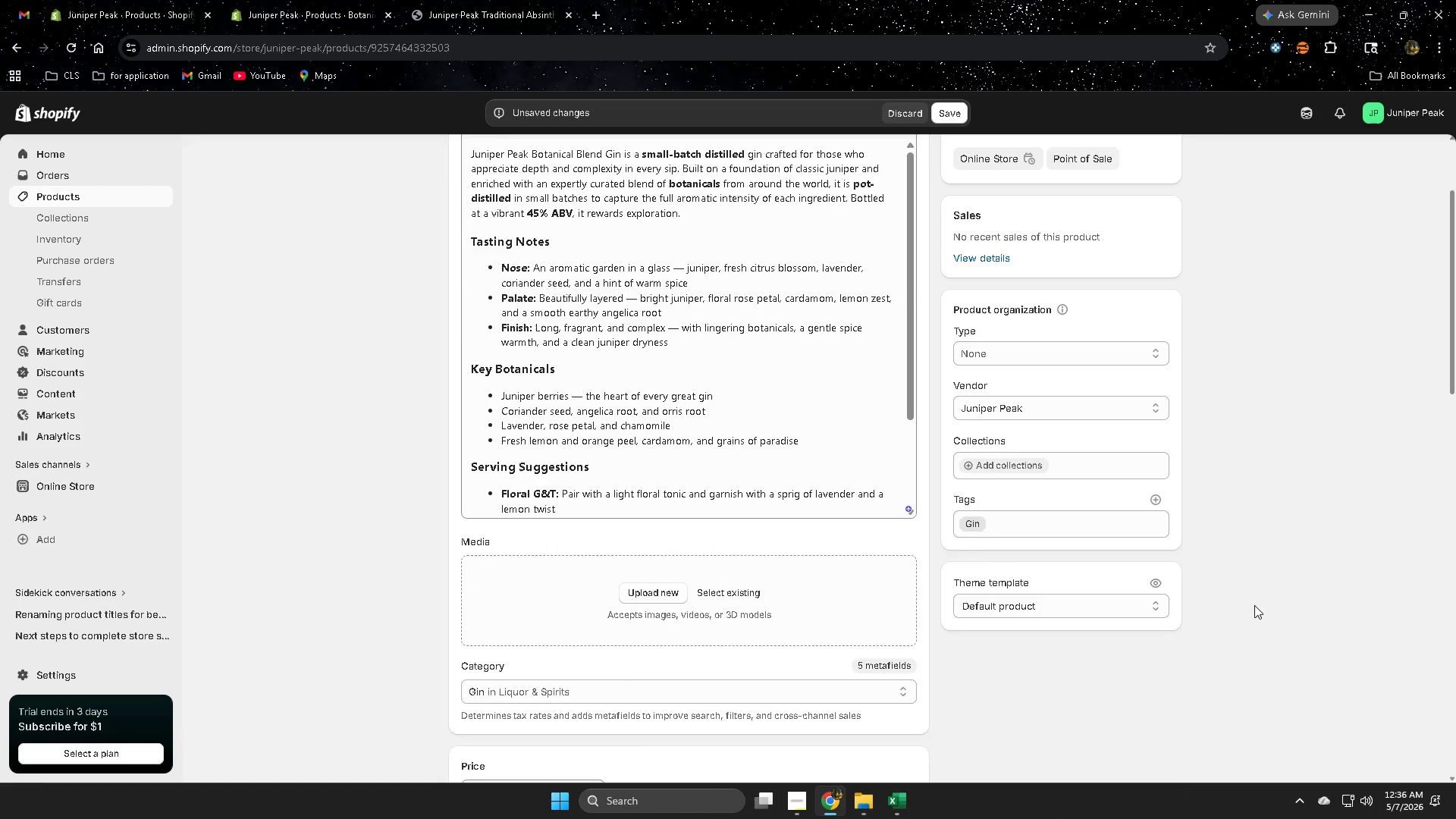 
scroll: coordinate [1254, 605], scroll_direction: up, amount: 2.0
 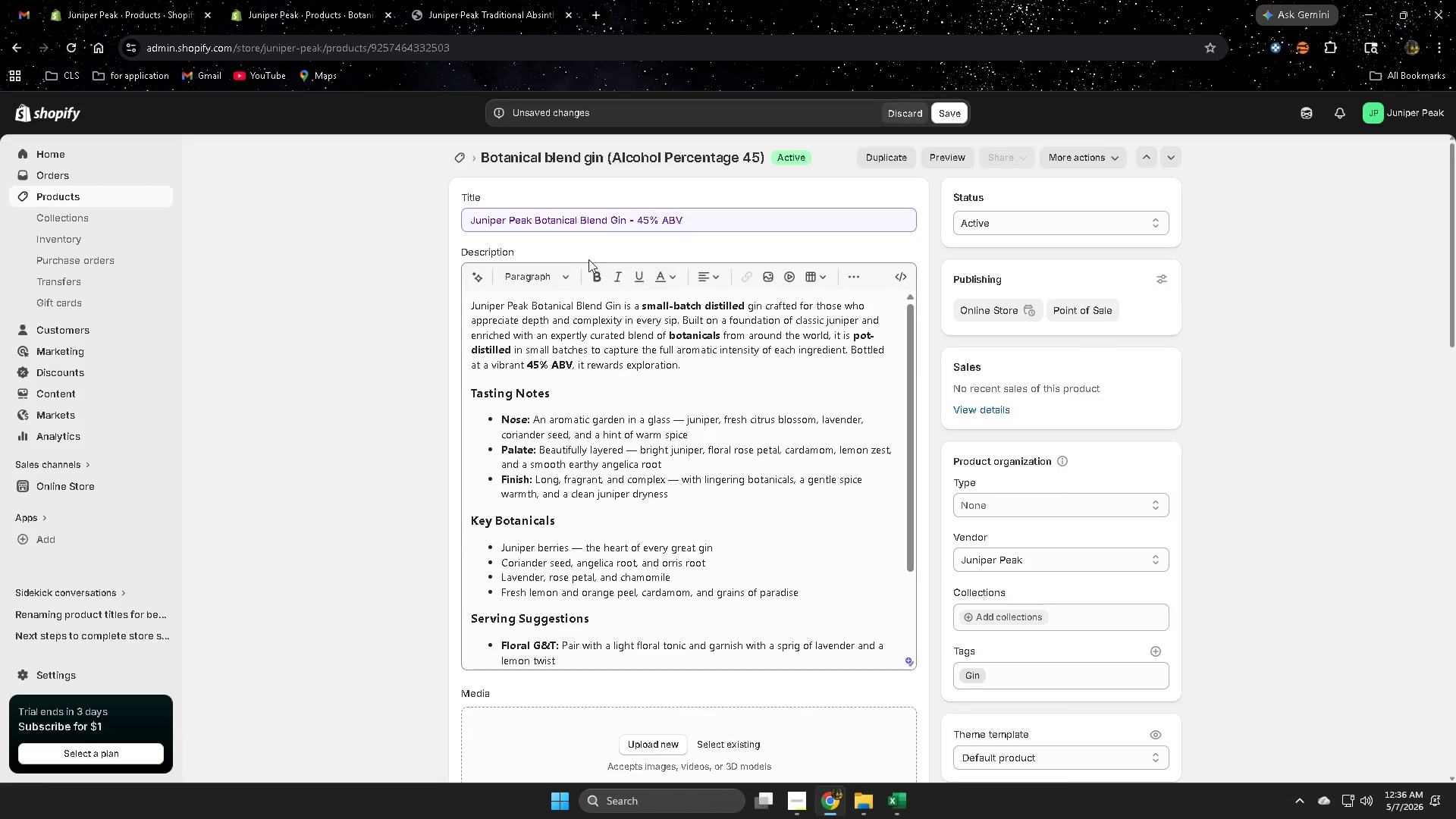 
double_click([588, 224])
 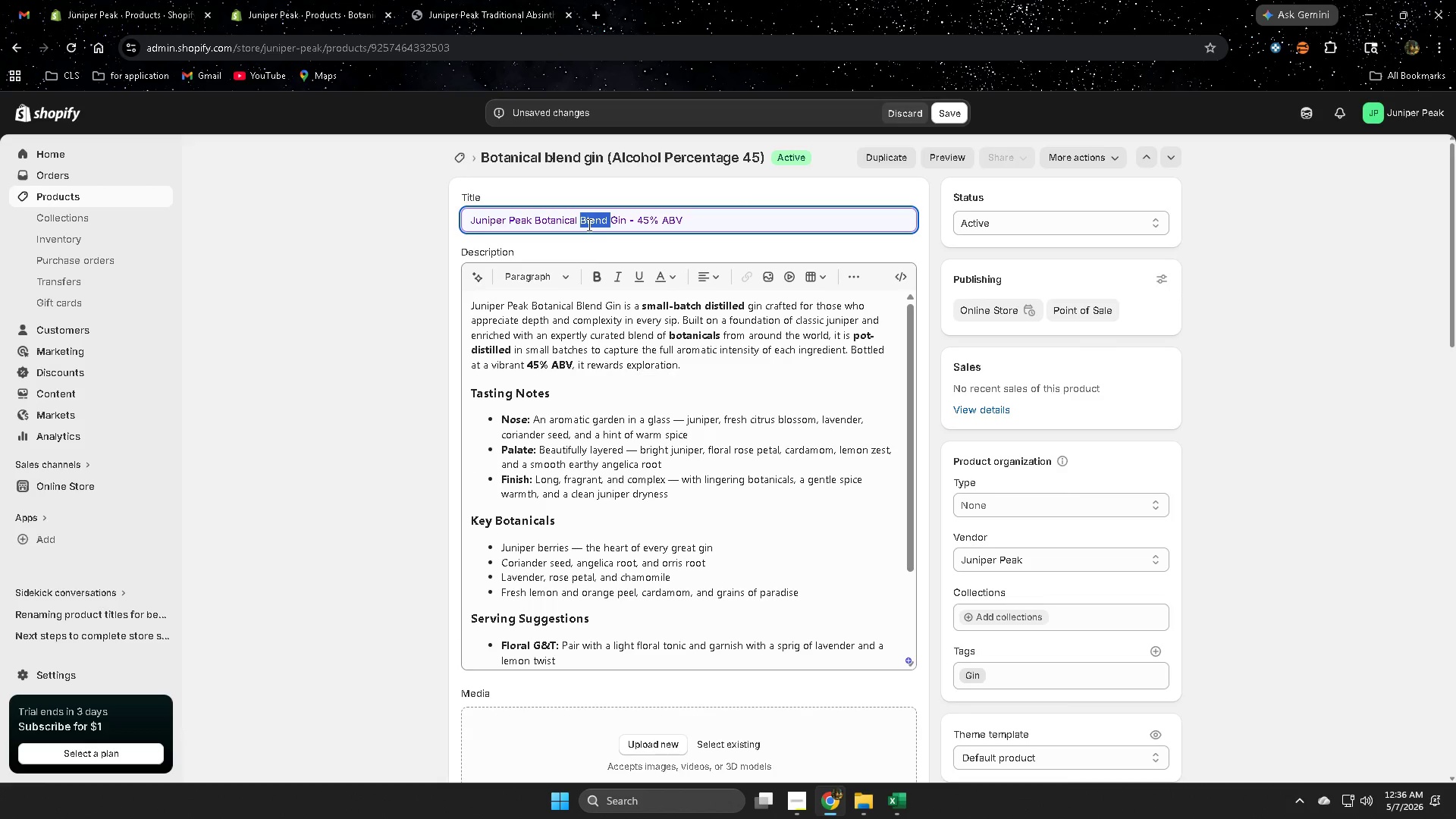 
key(Control+C)
 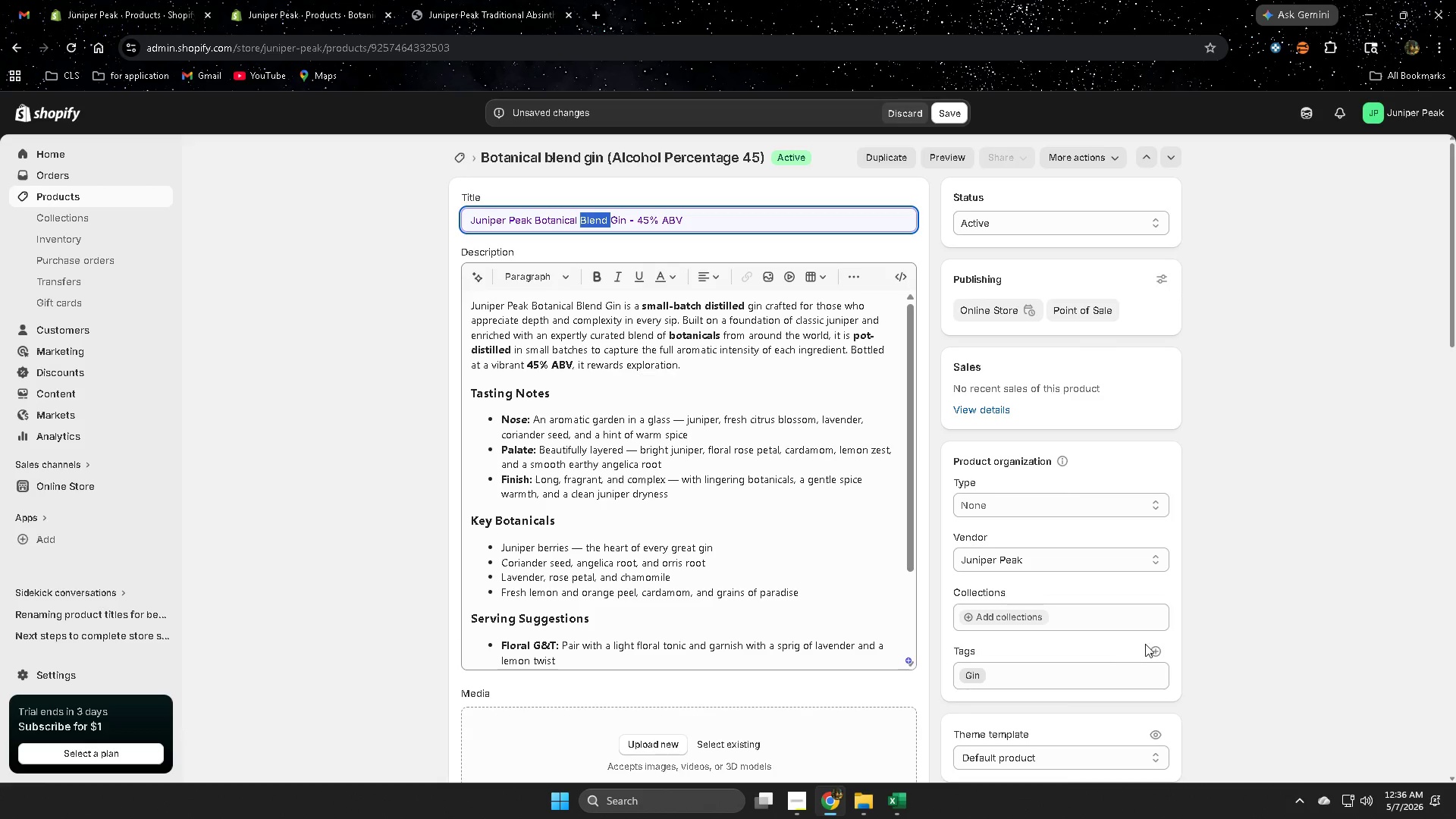 
left_click([1149, 653])
 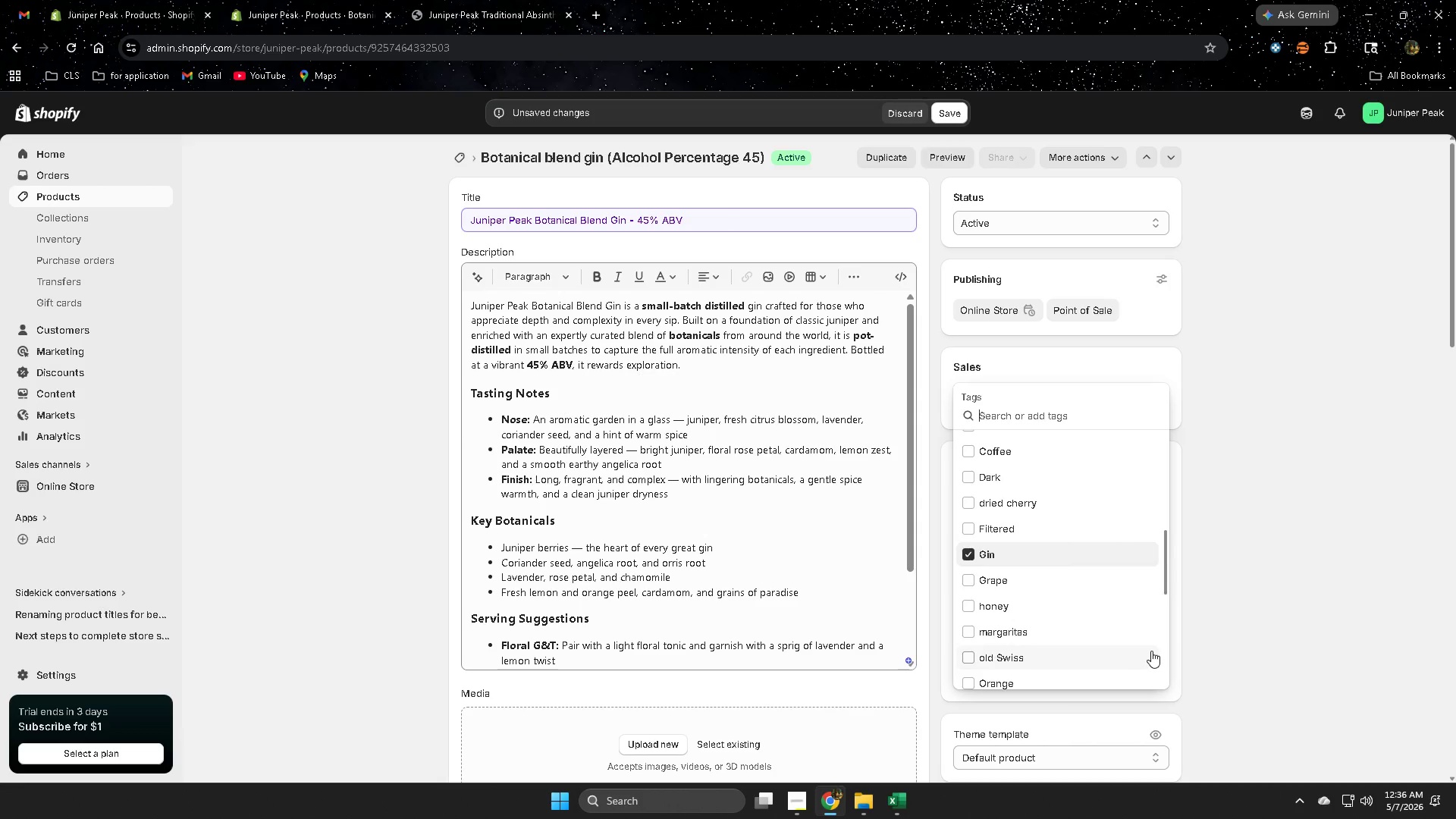 
key(Control+V)
 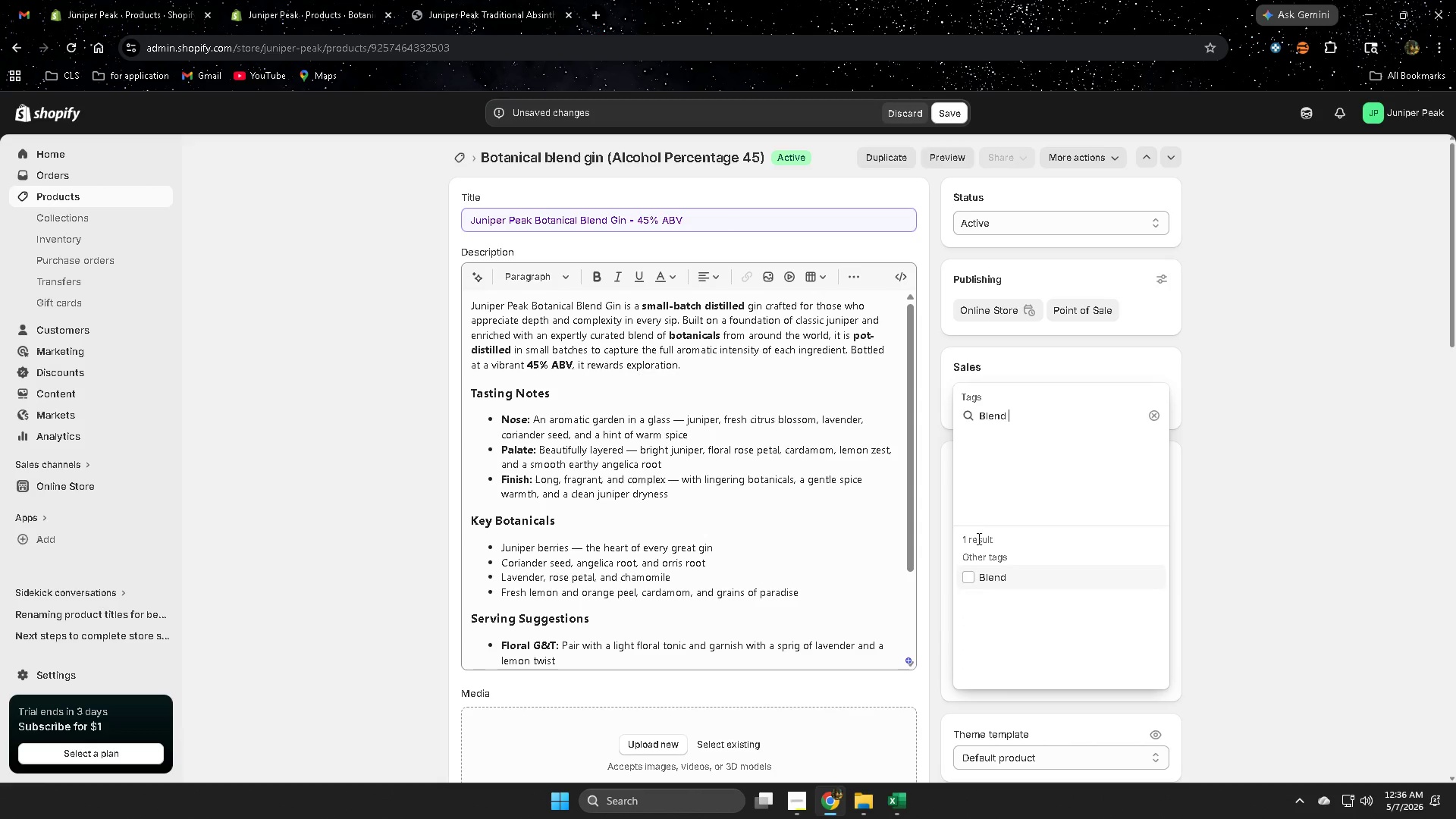 
left_click([970, 575])
 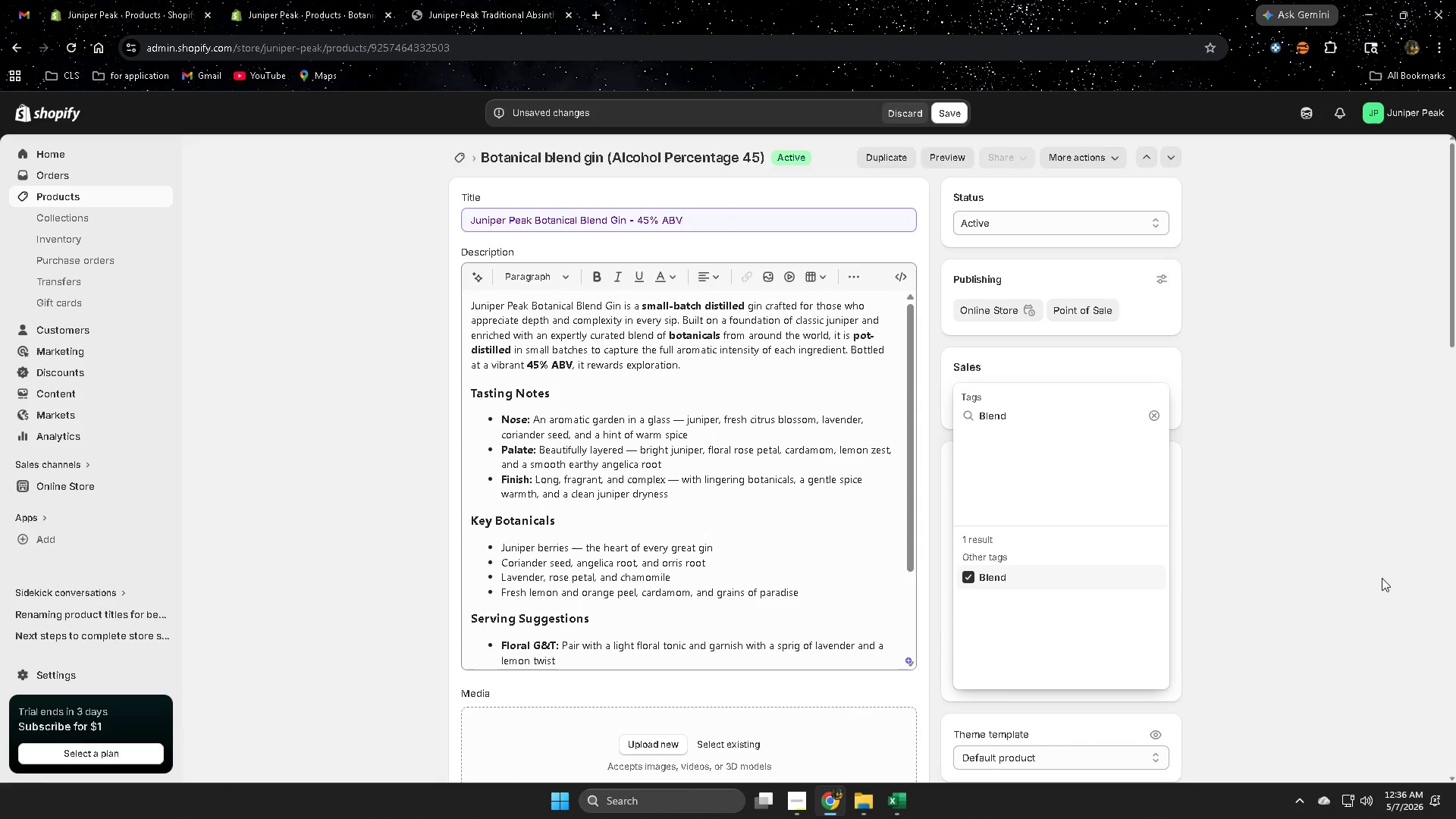 
left_click([1379, 577])
 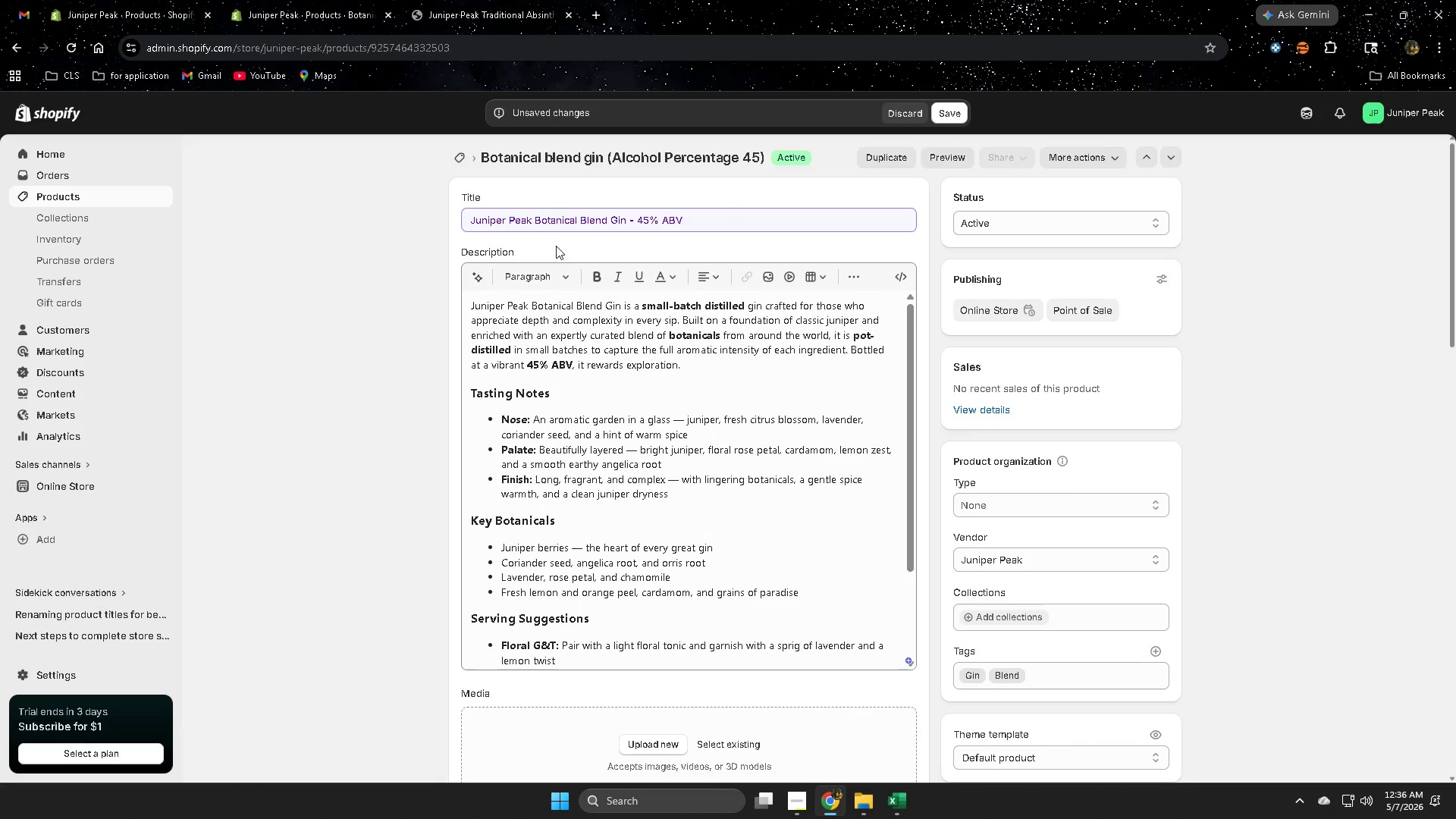 
double_click([554, 217])
 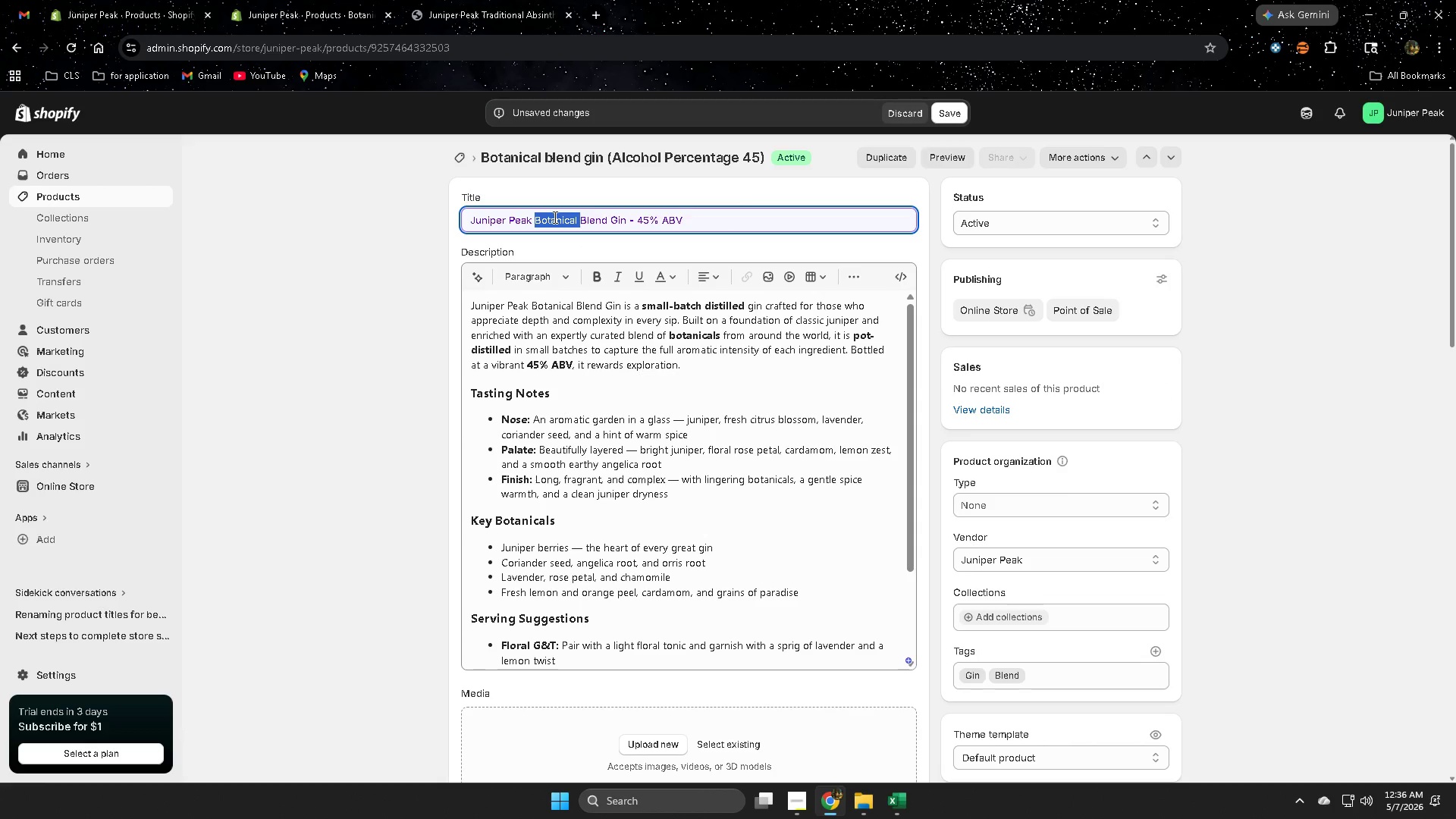 
key(Control+ControlLeft)
 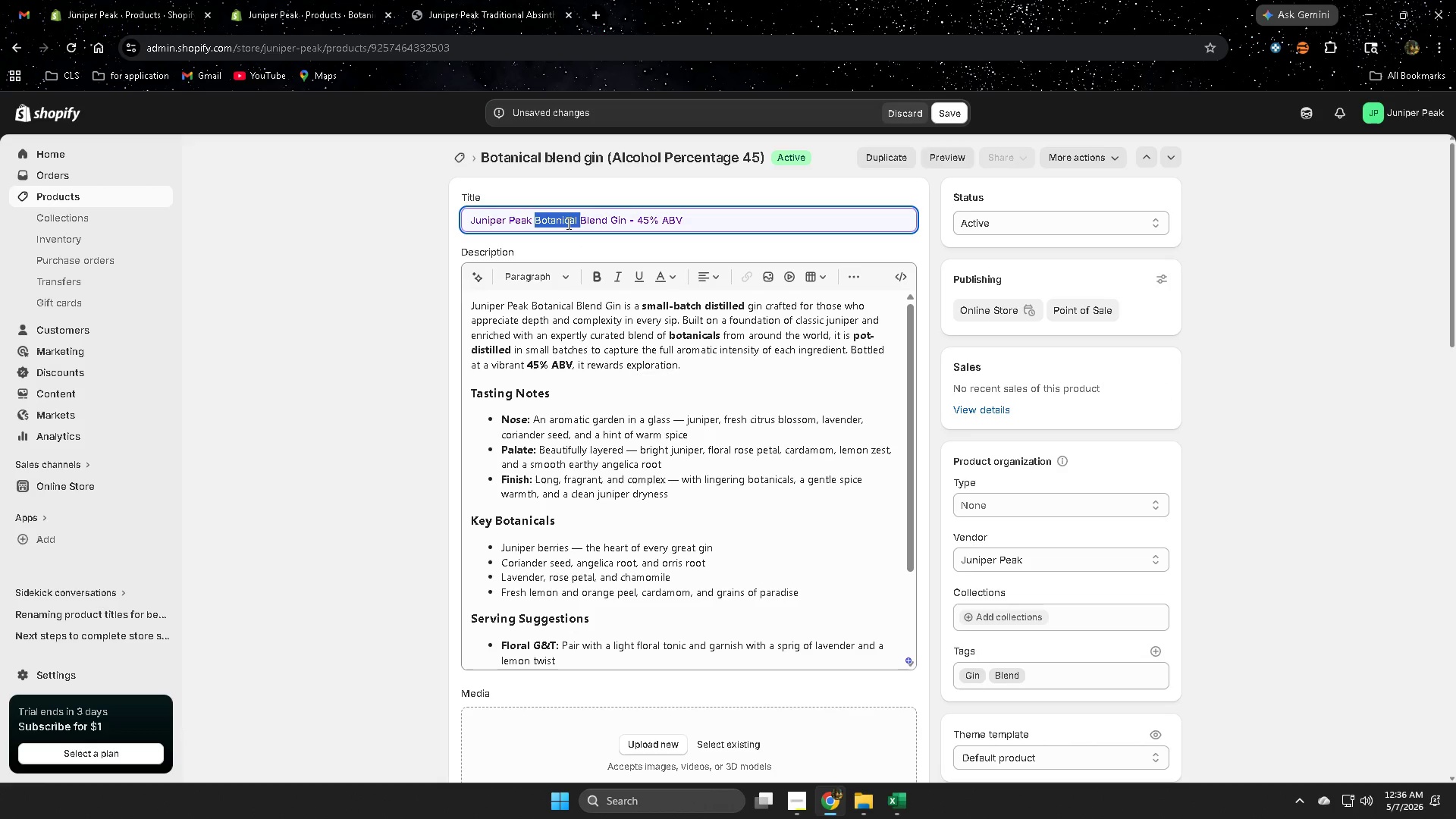 
key(Control+C)
 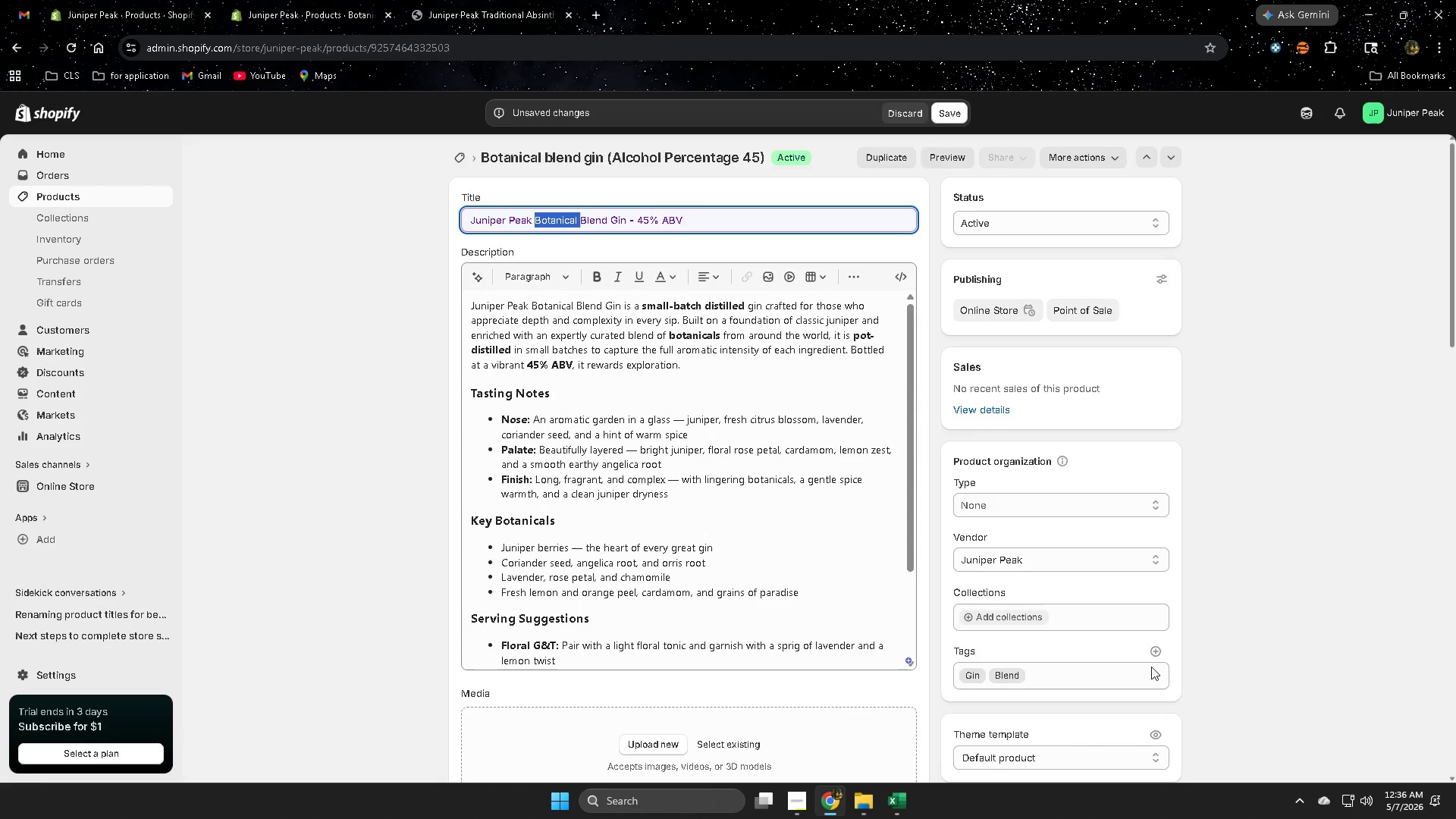 
left_click([1154, 653])
 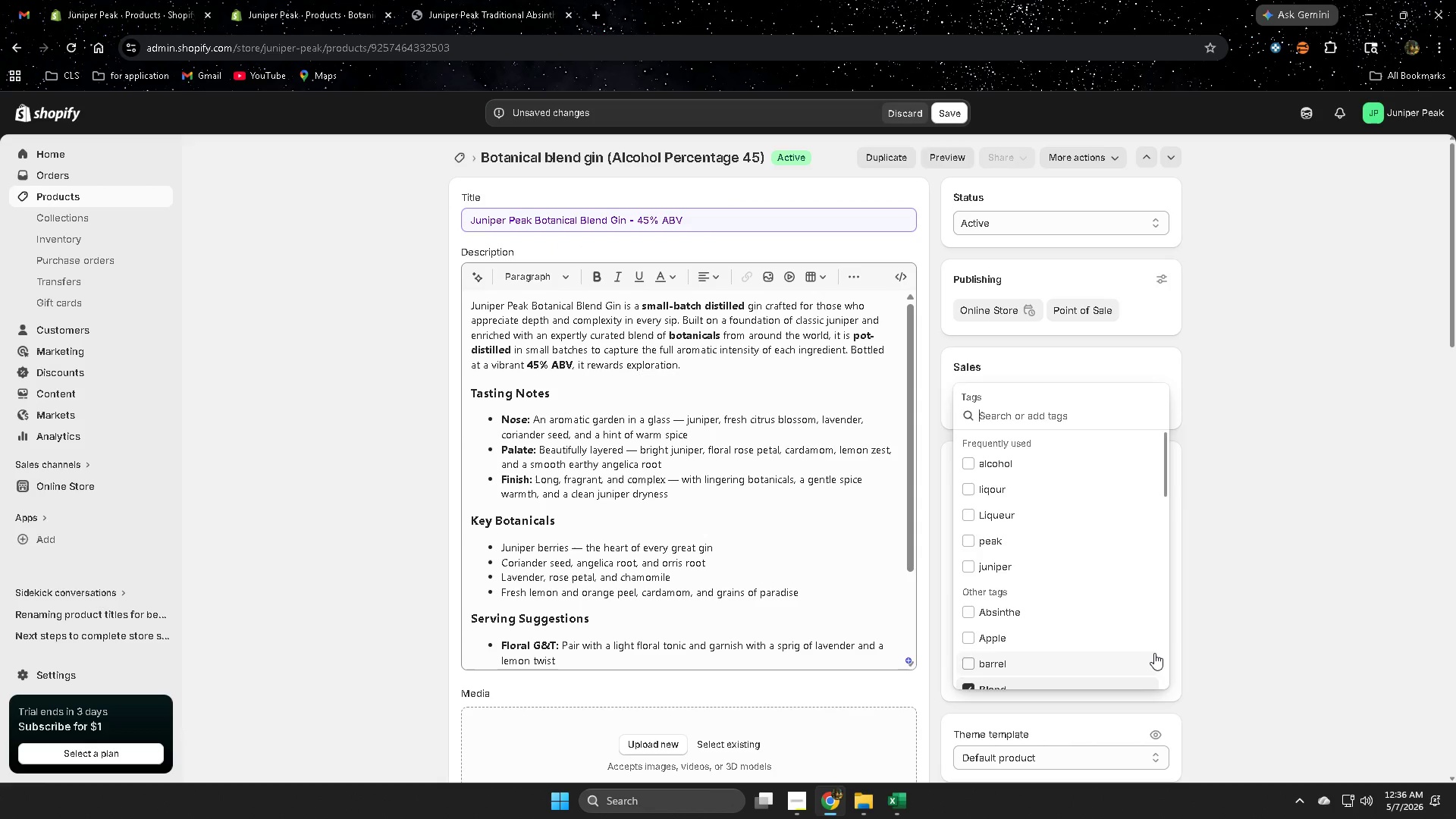 
key(Control+V)
 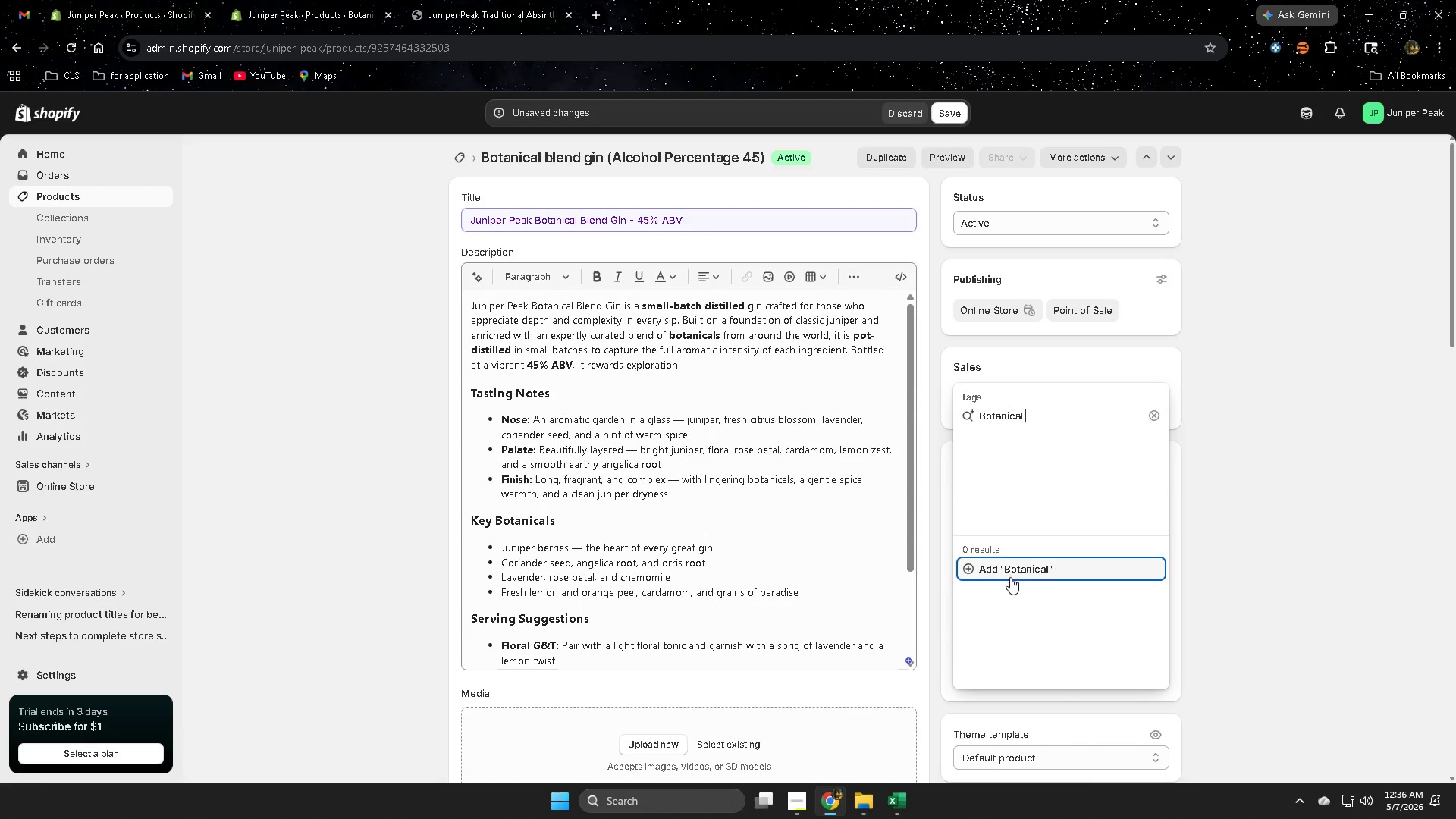 
left_click([1019, 571])
 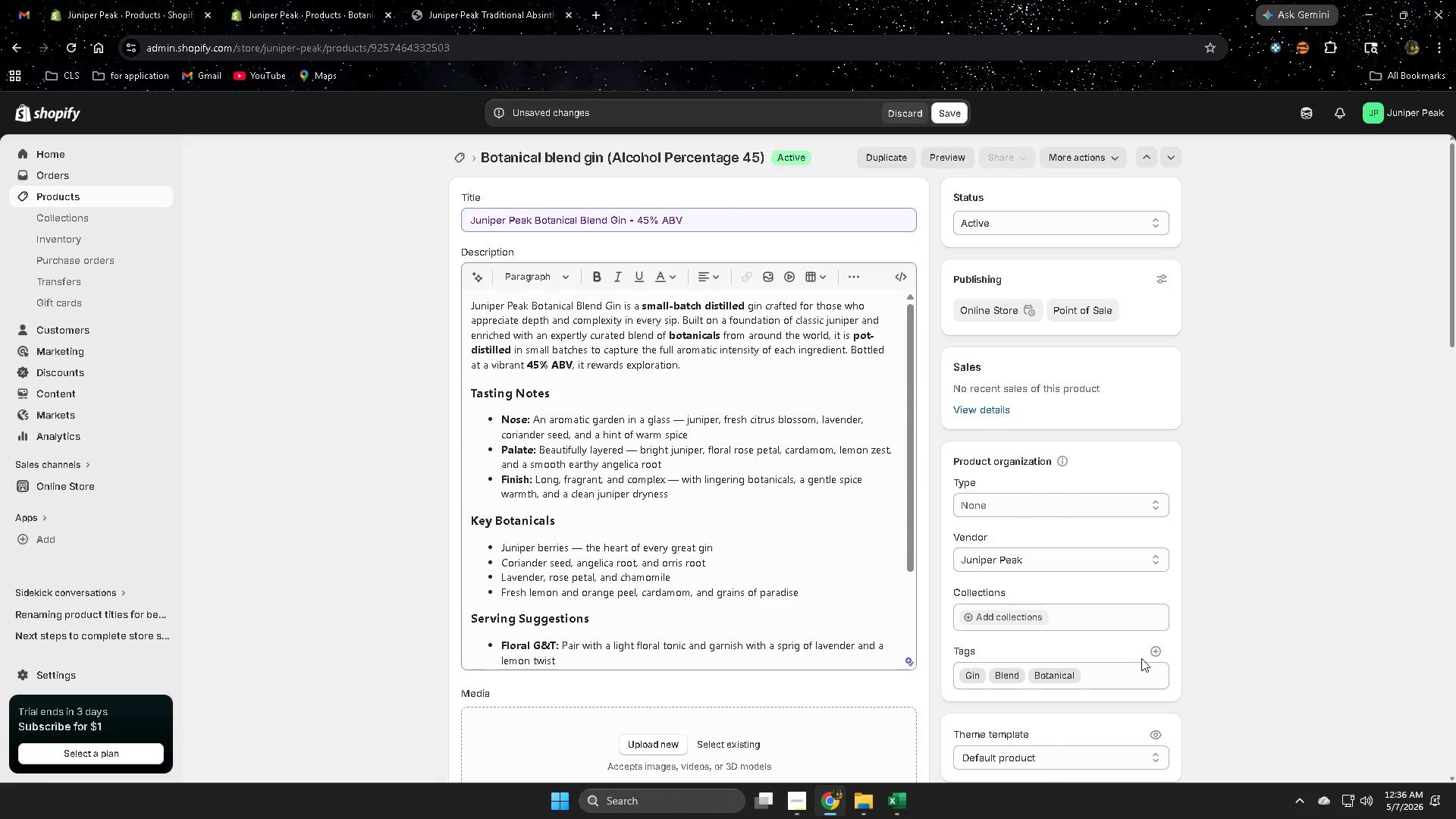 
left_click([1155, 654])
 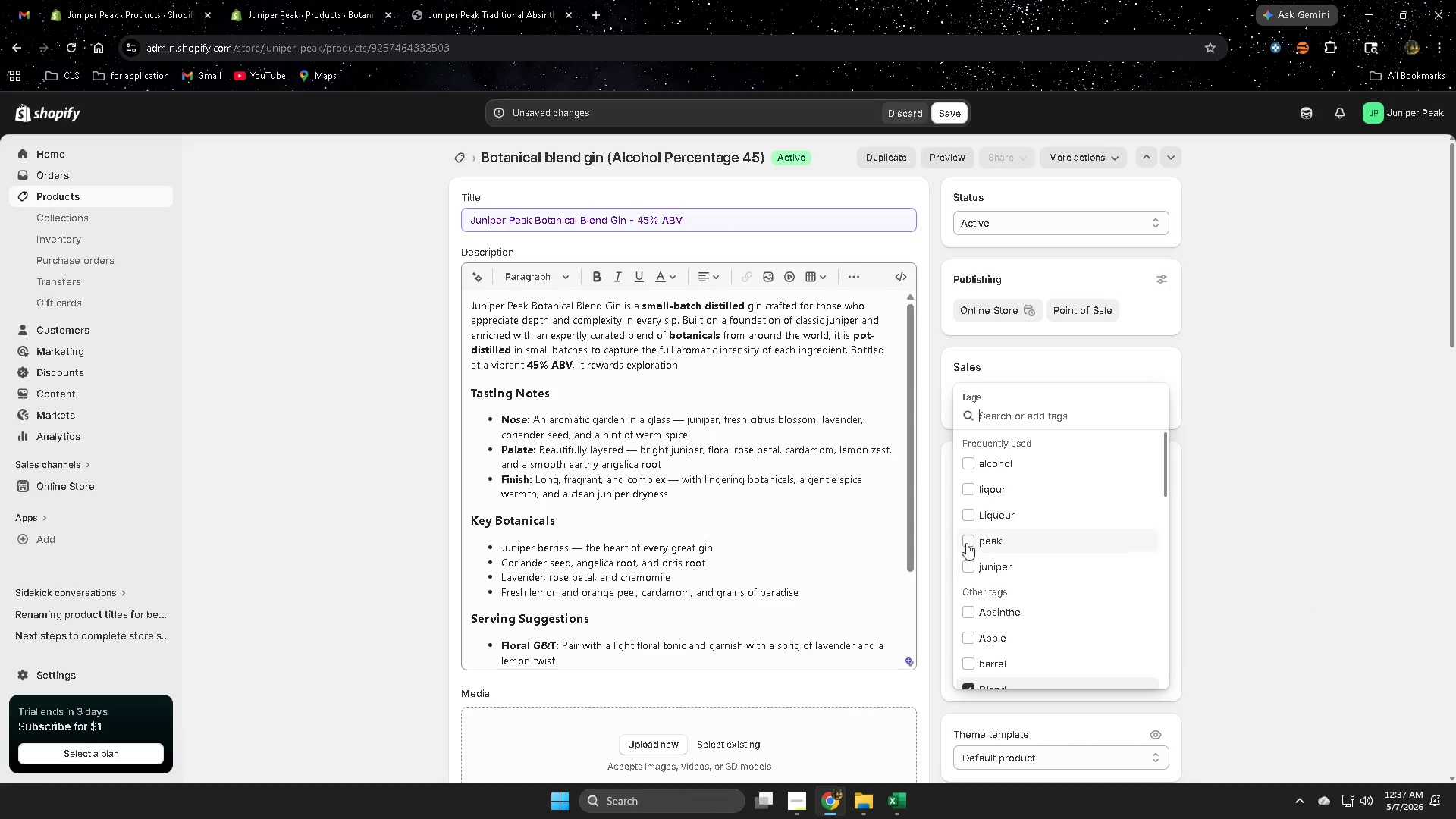 
left_click([967, 542])
 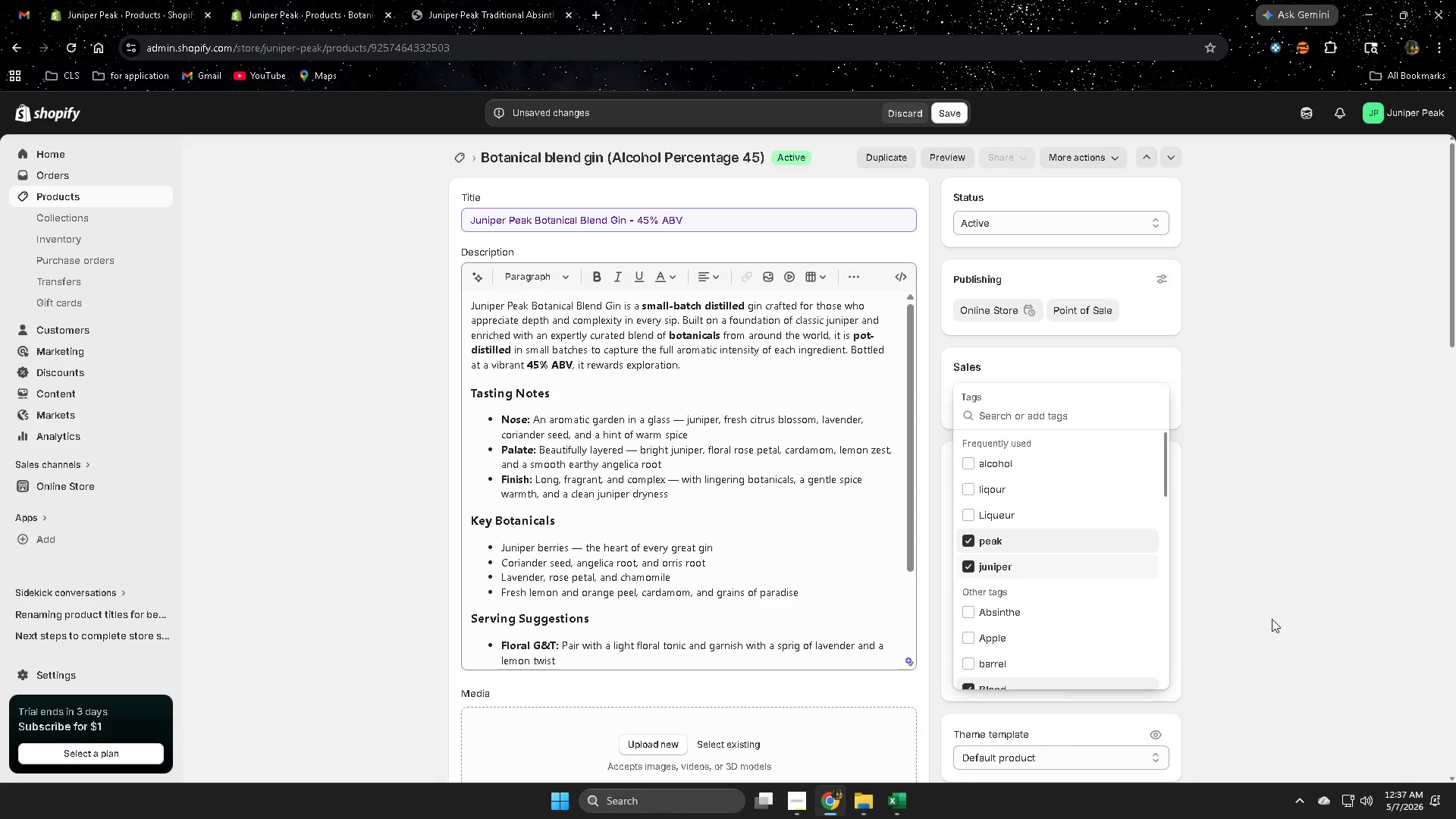 
left_click([1292, 619])
 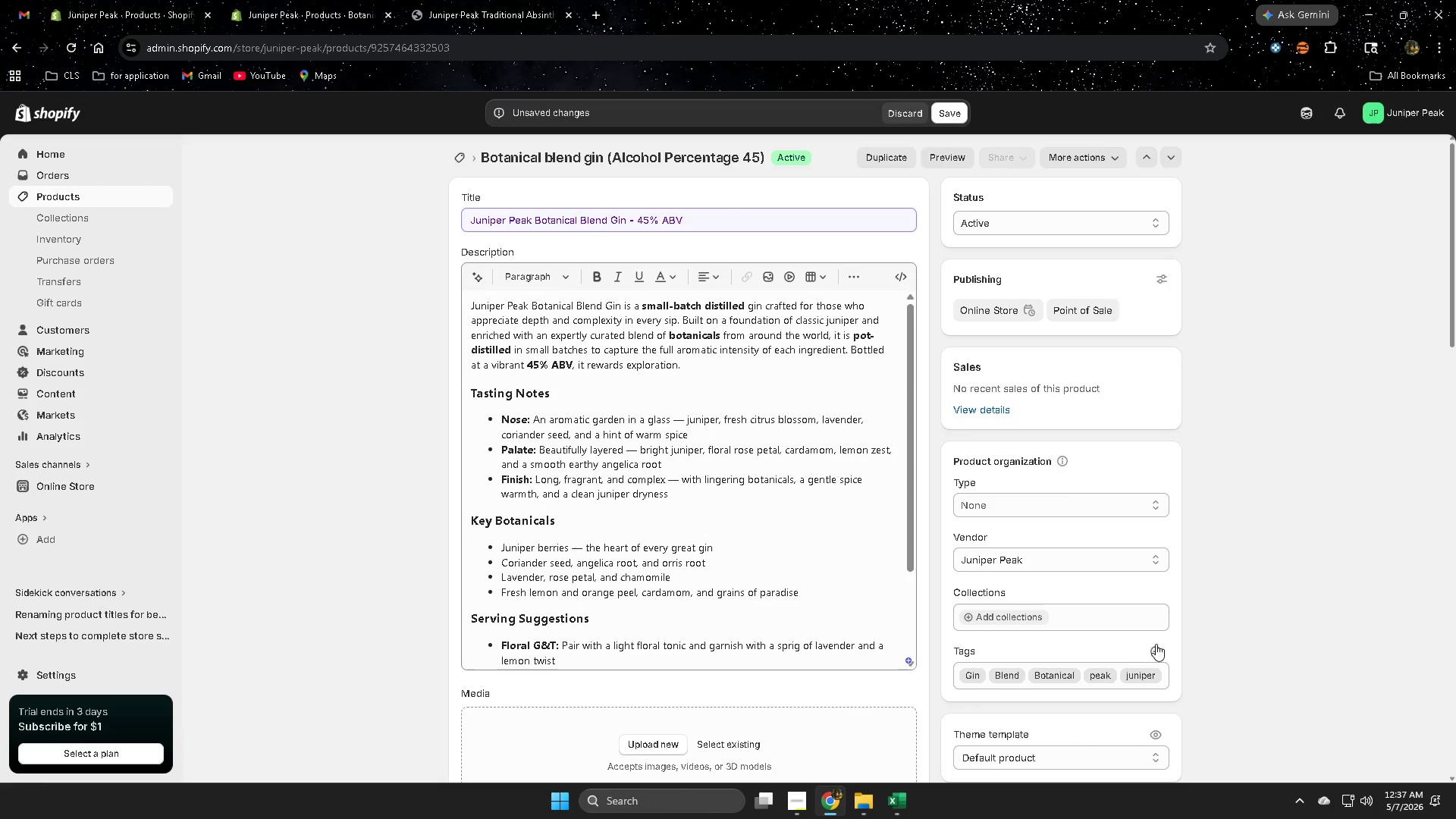 
left_click([1152, 651])
 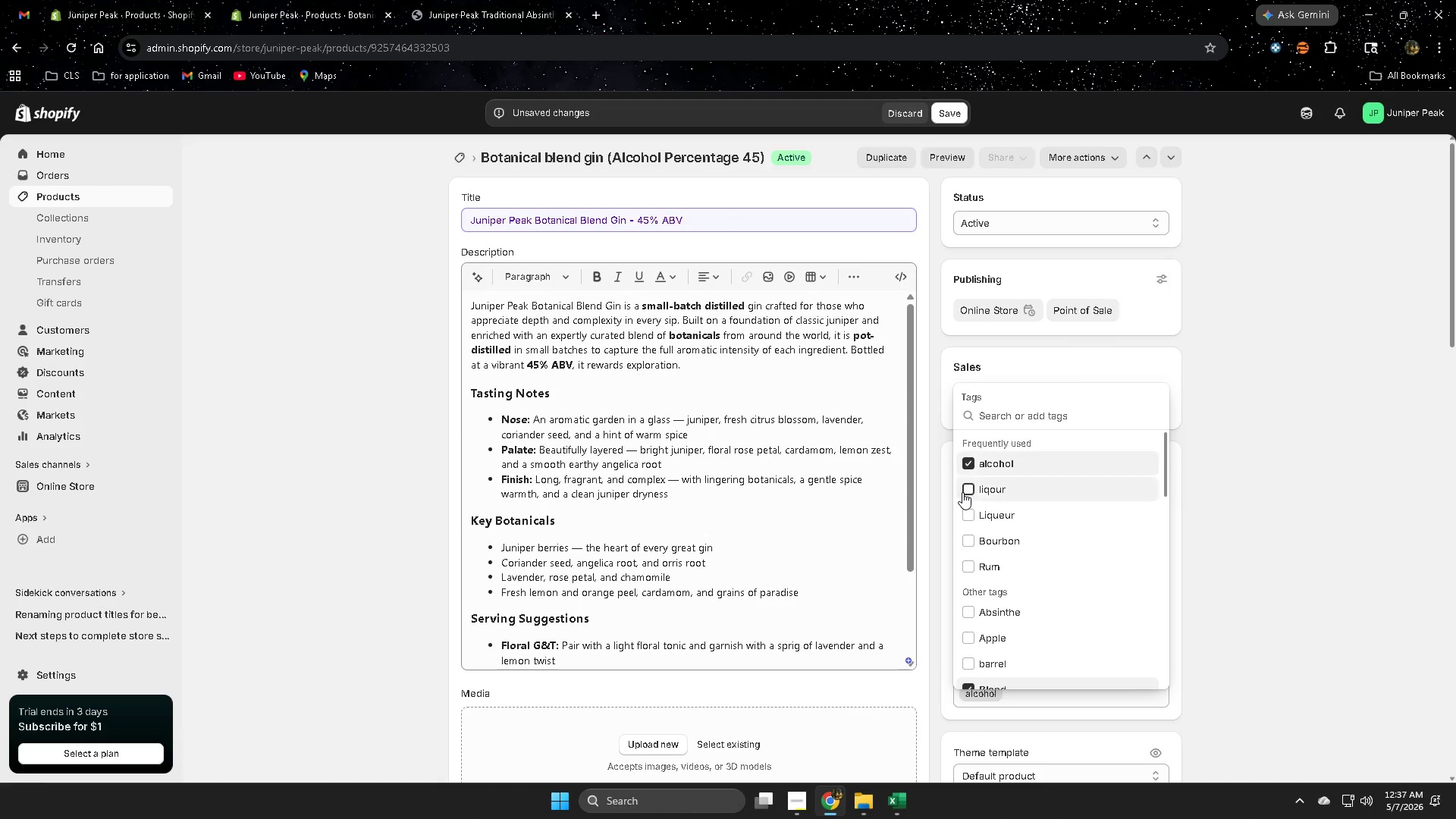 
triple_click([963, 518])
 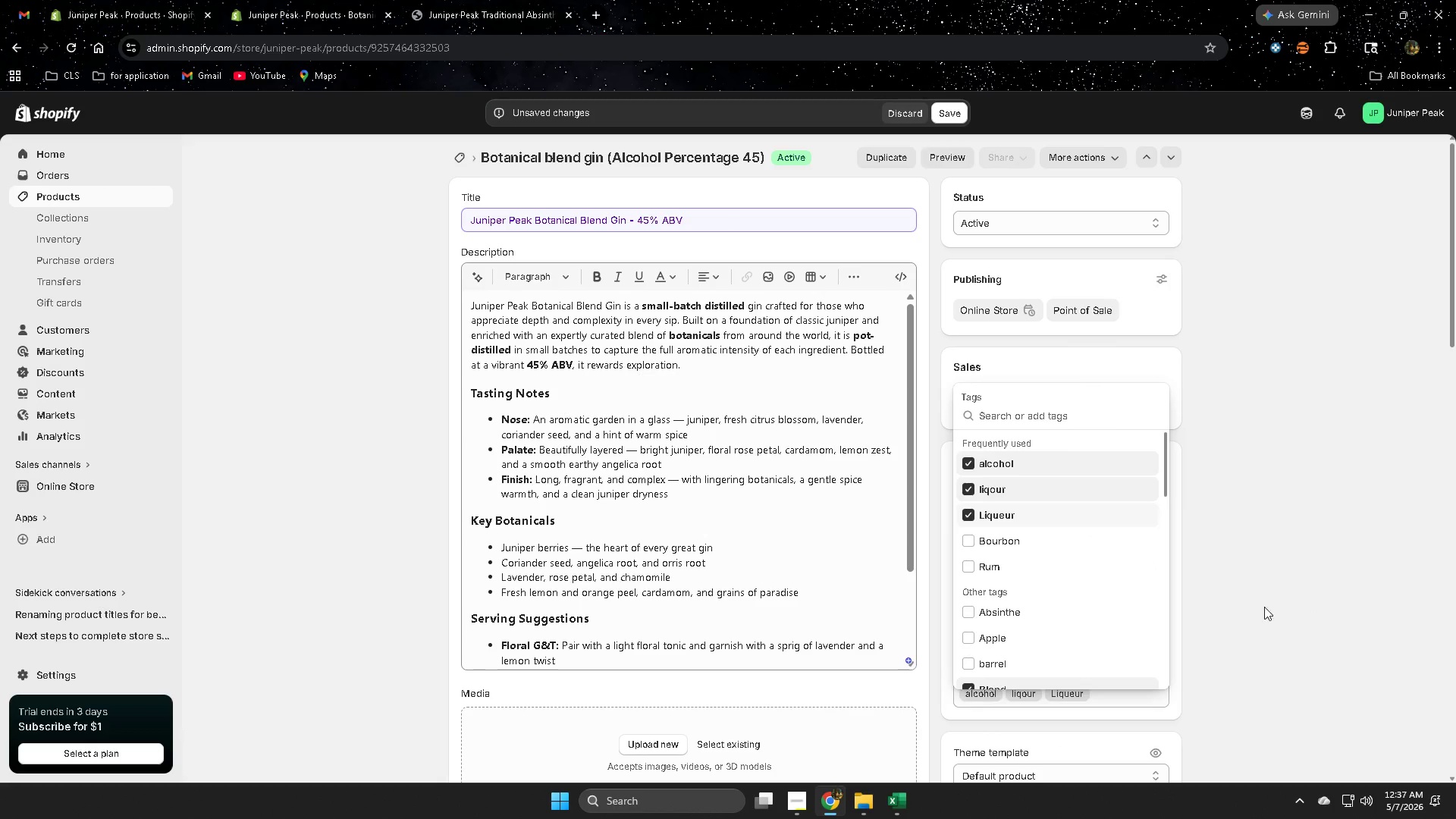 
left_click([1296, 612])
 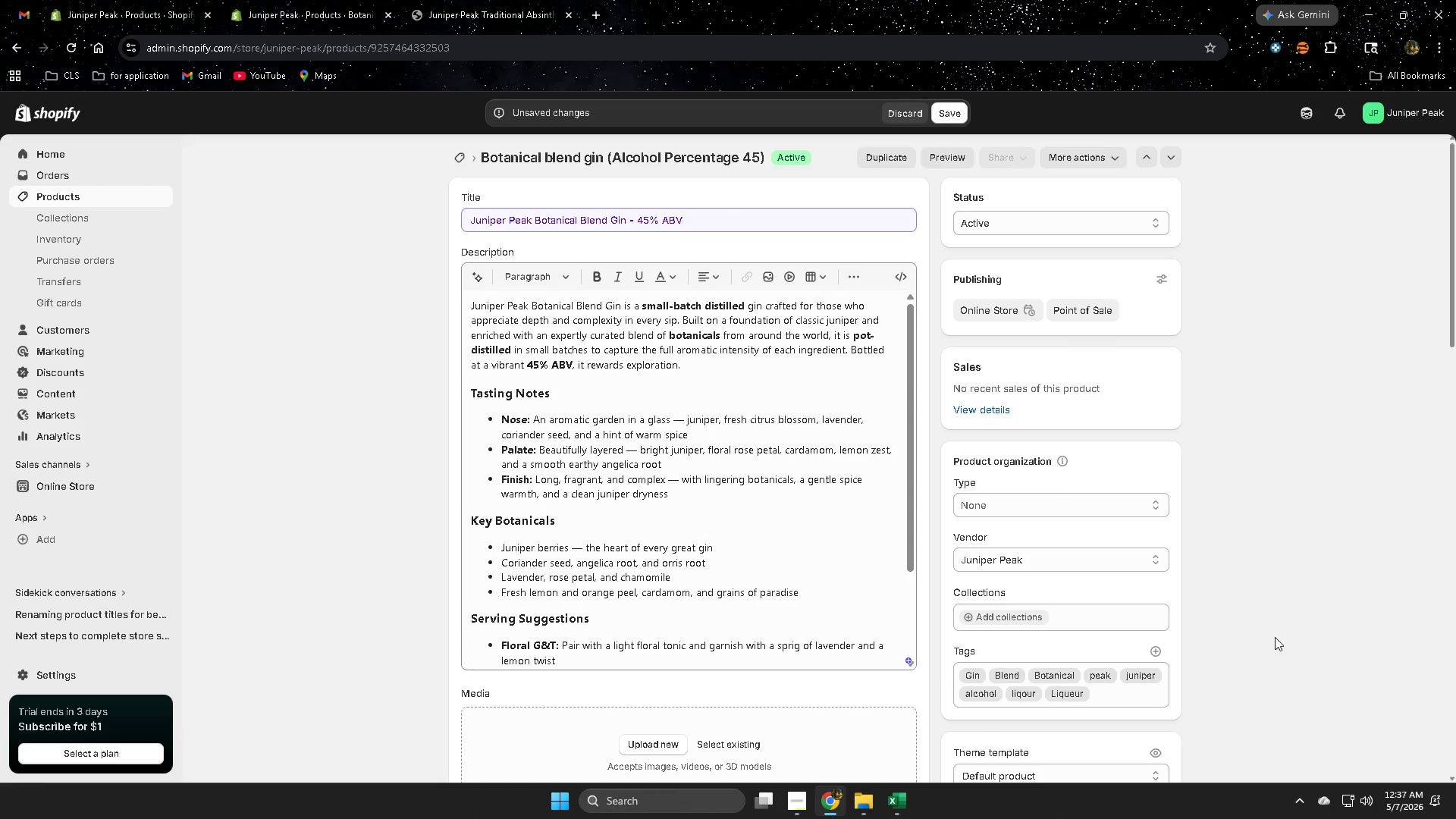 
scroll: coordinate [1086, 552], scroll_direction: down, amount: 17.0
 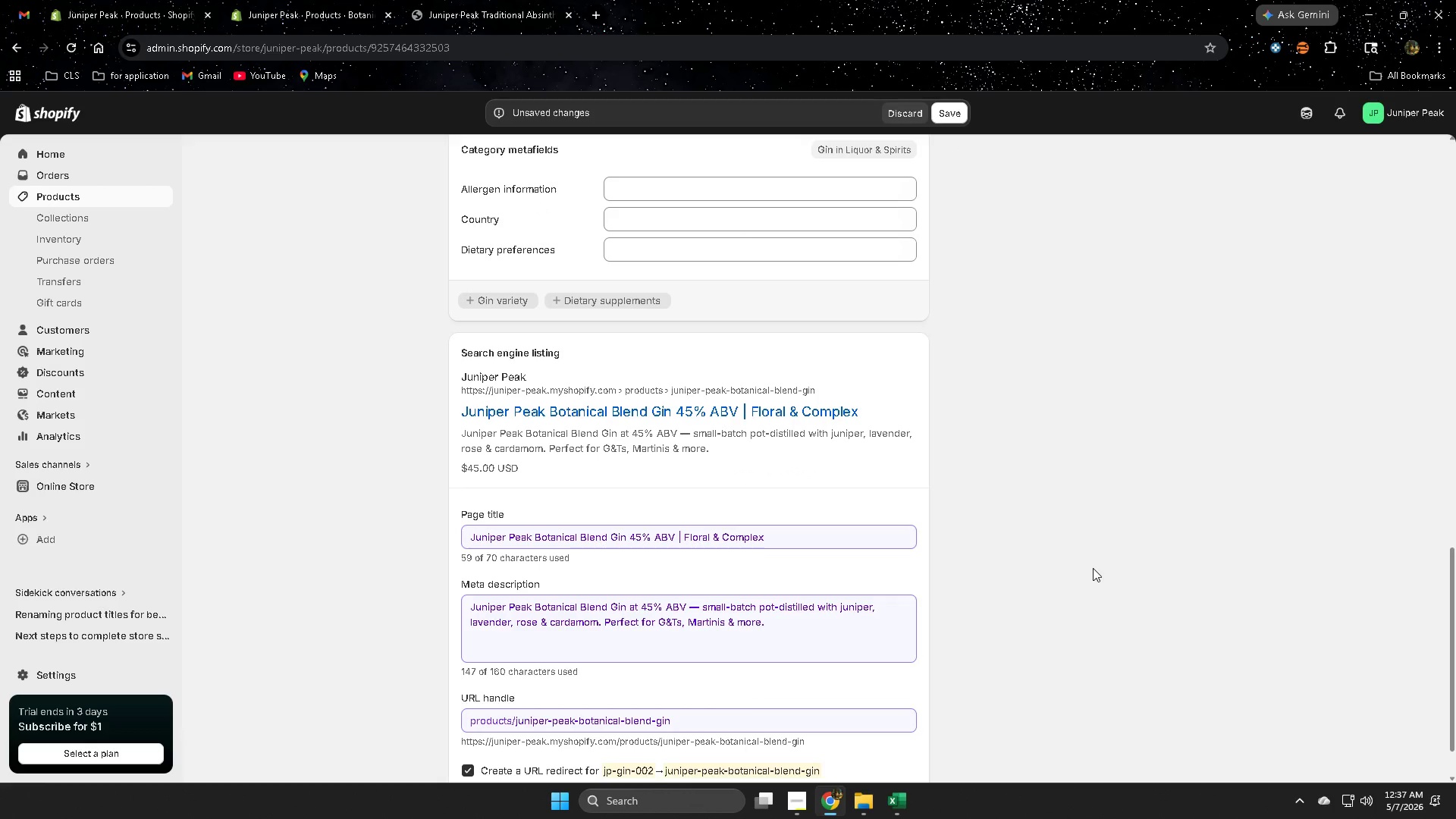 
scroll: coordinate [1077, 571], scroll_direction: up, amount: 17.0
 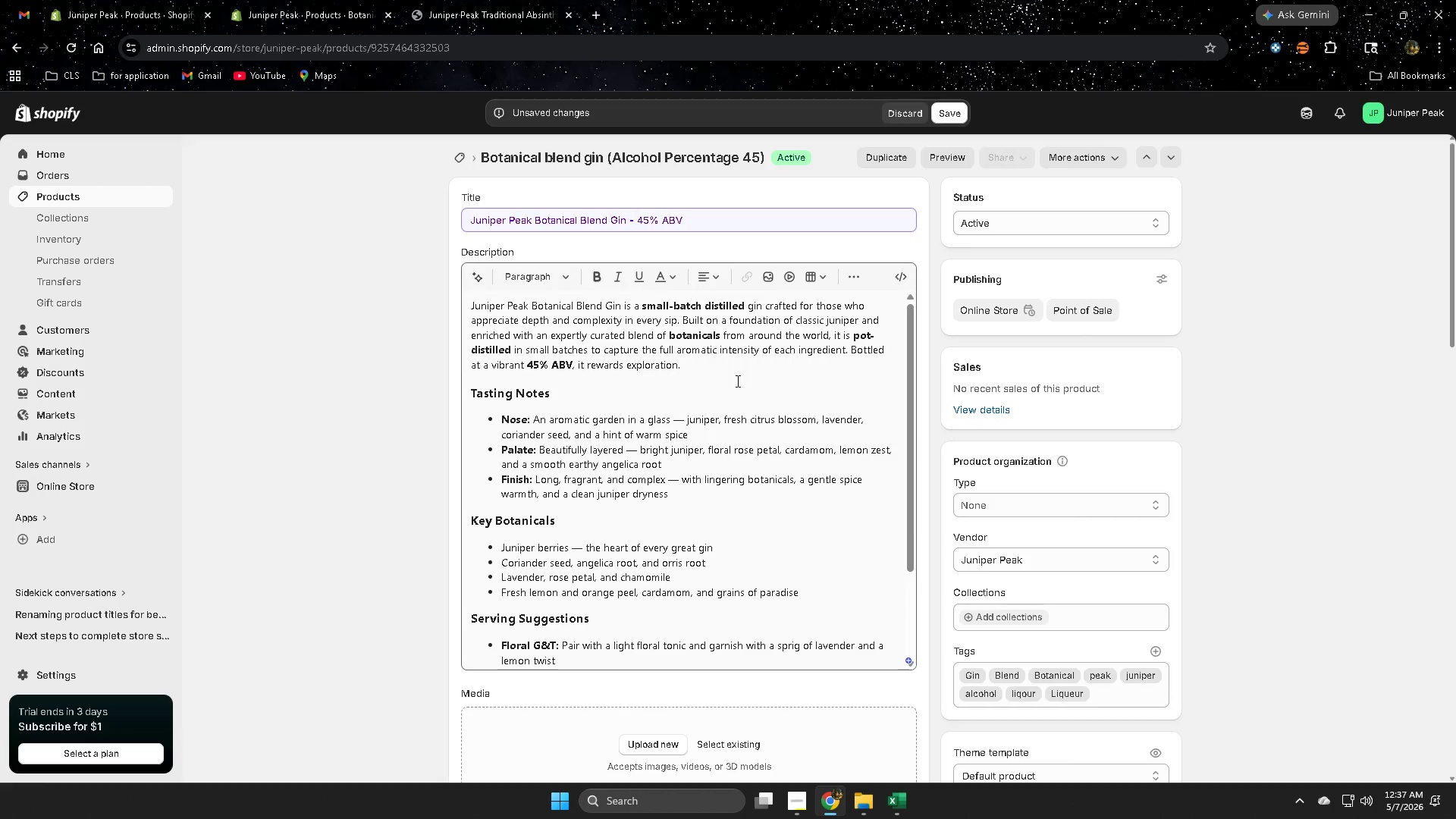 
wait(15.91)
 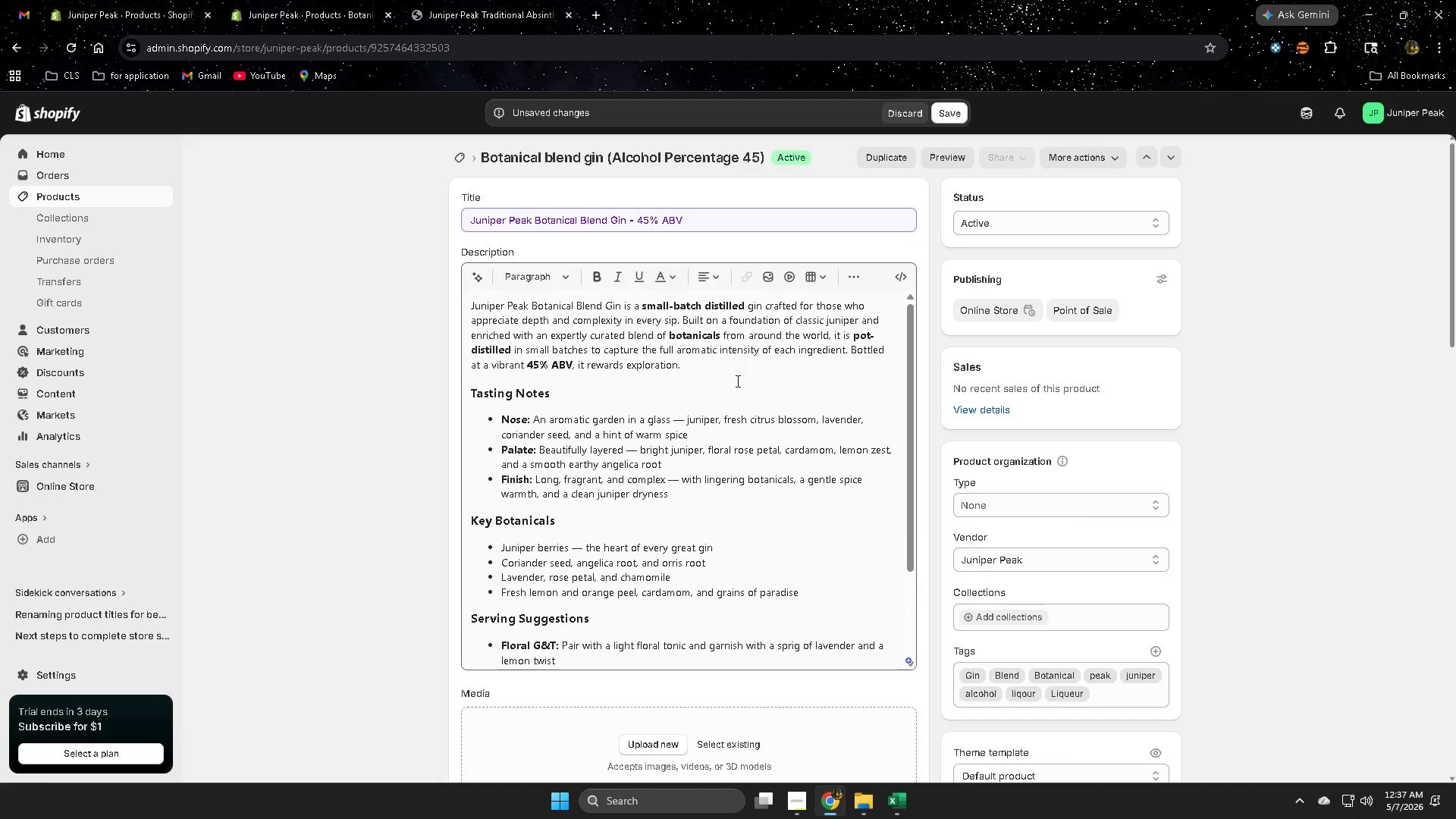 
double_click([762, 425])
 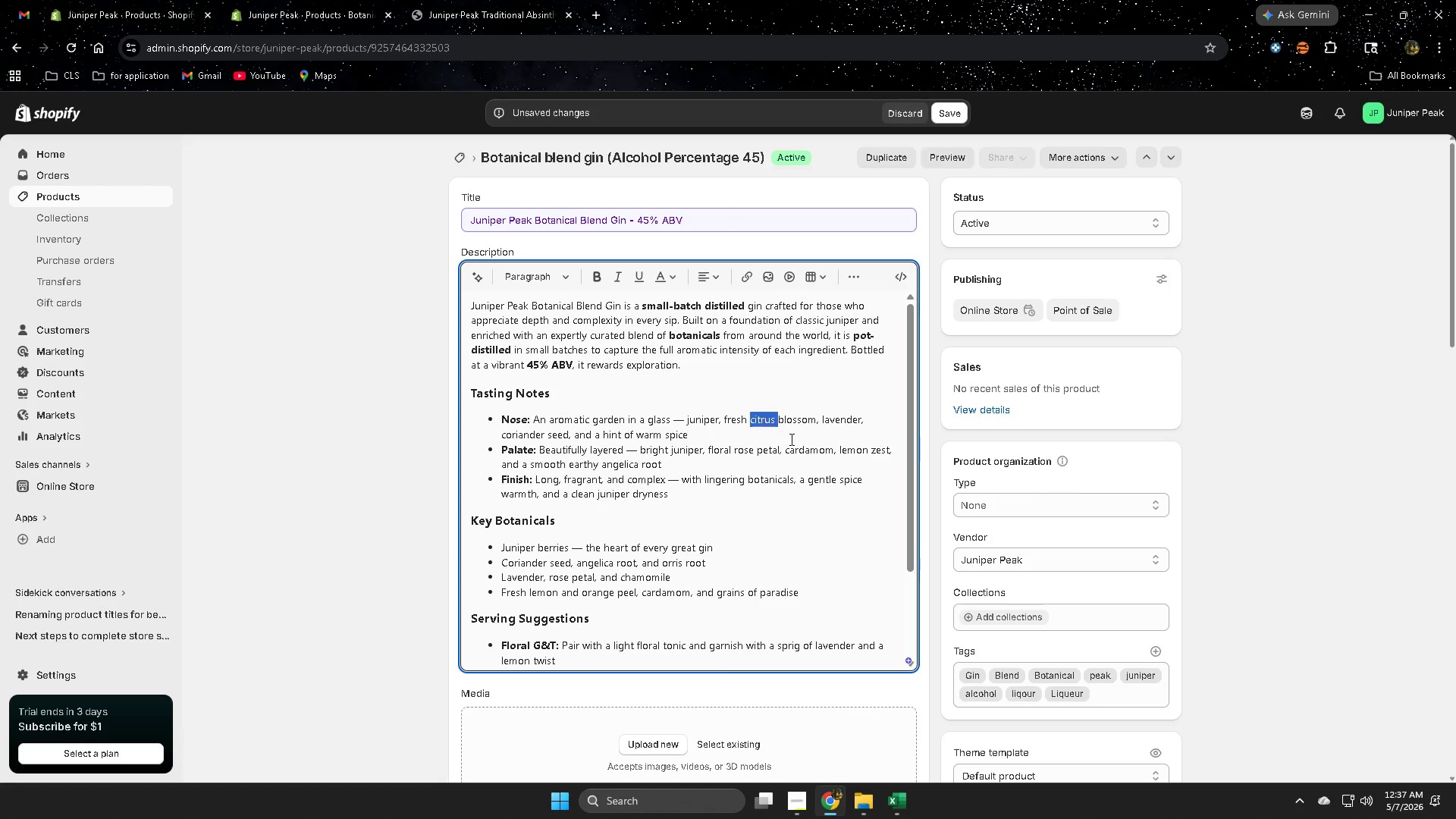 
key(Control+ControlLeft)
 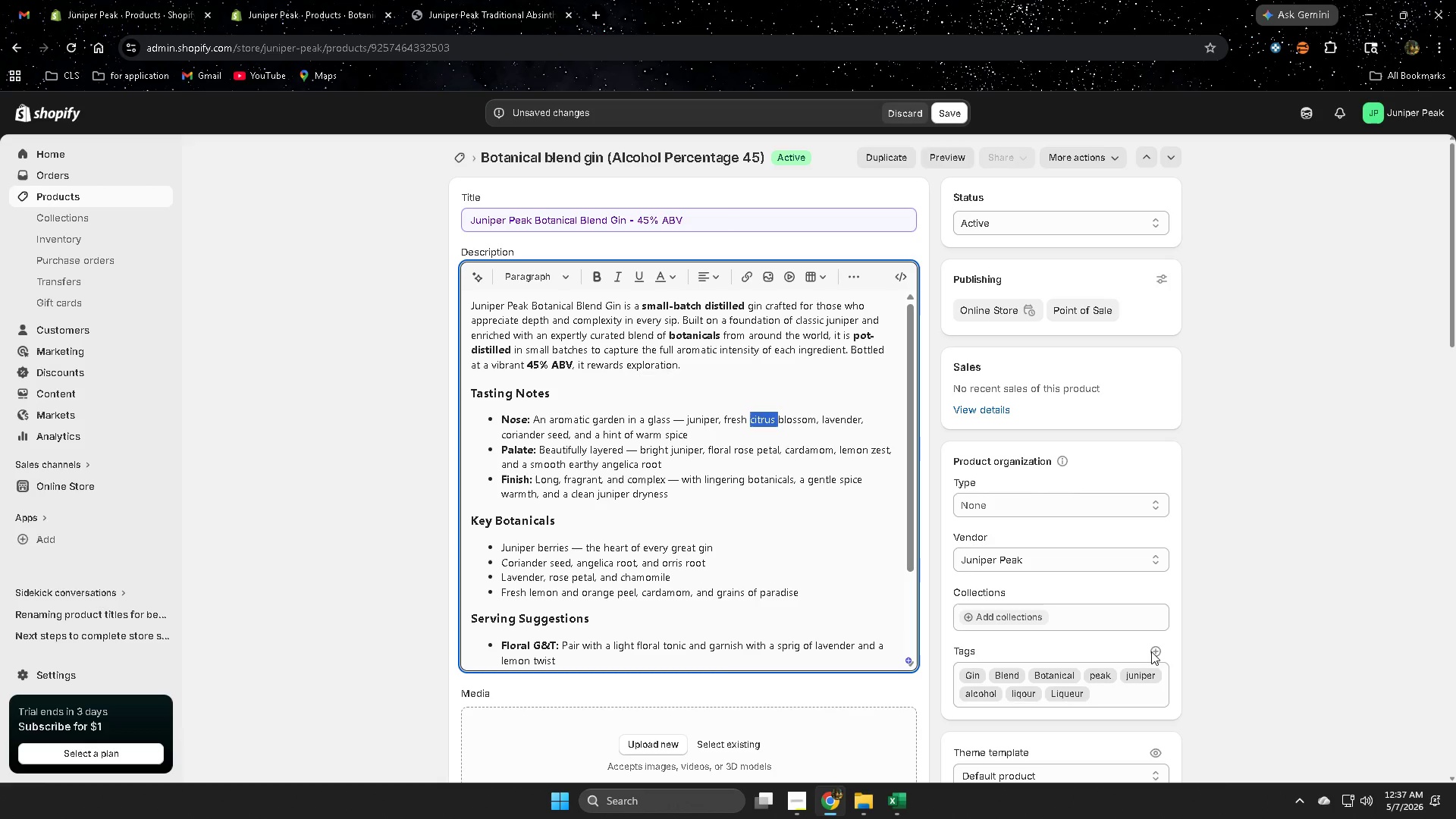 
key(Control+C)
 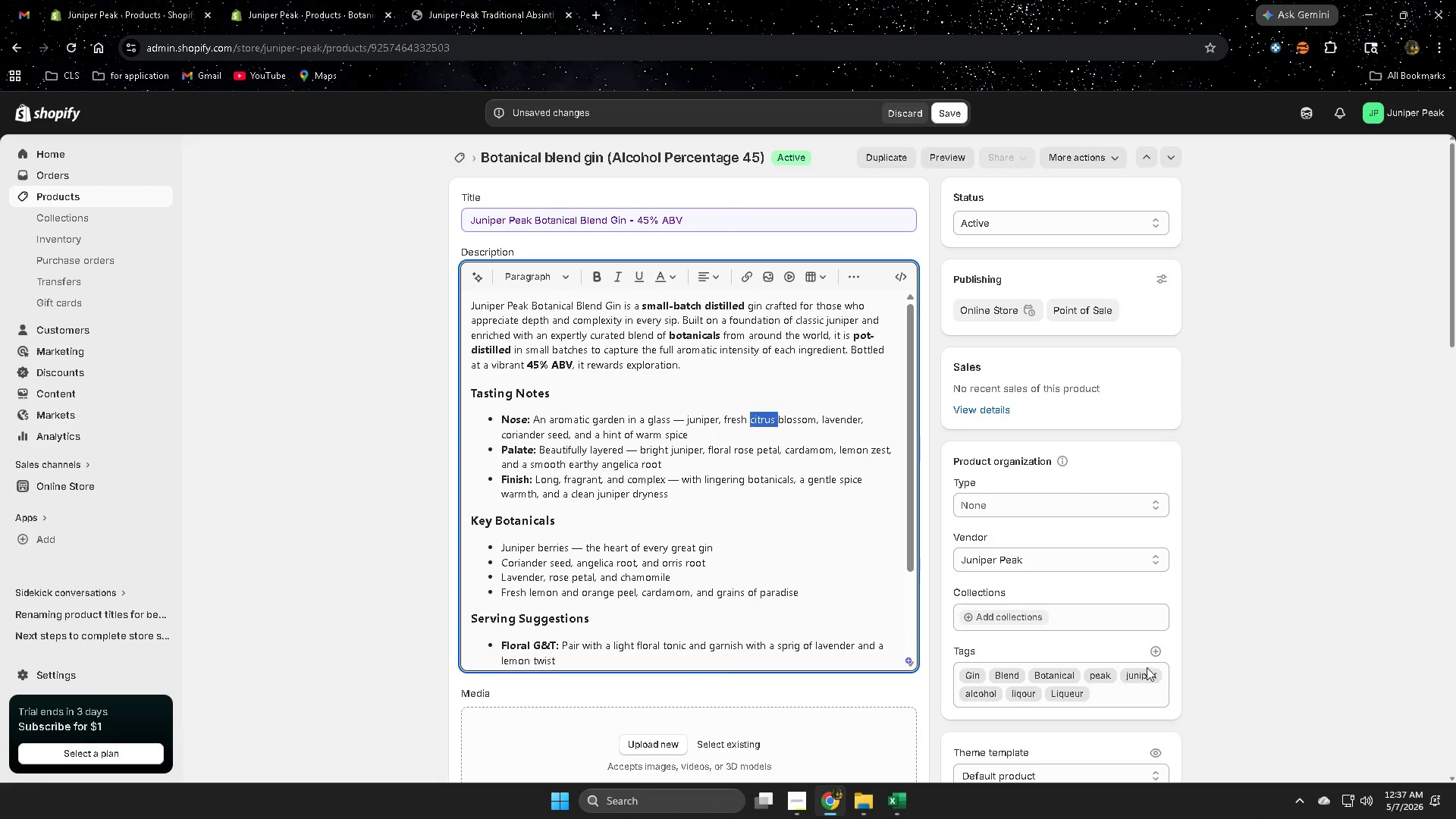 
left_click([1156, 653])
 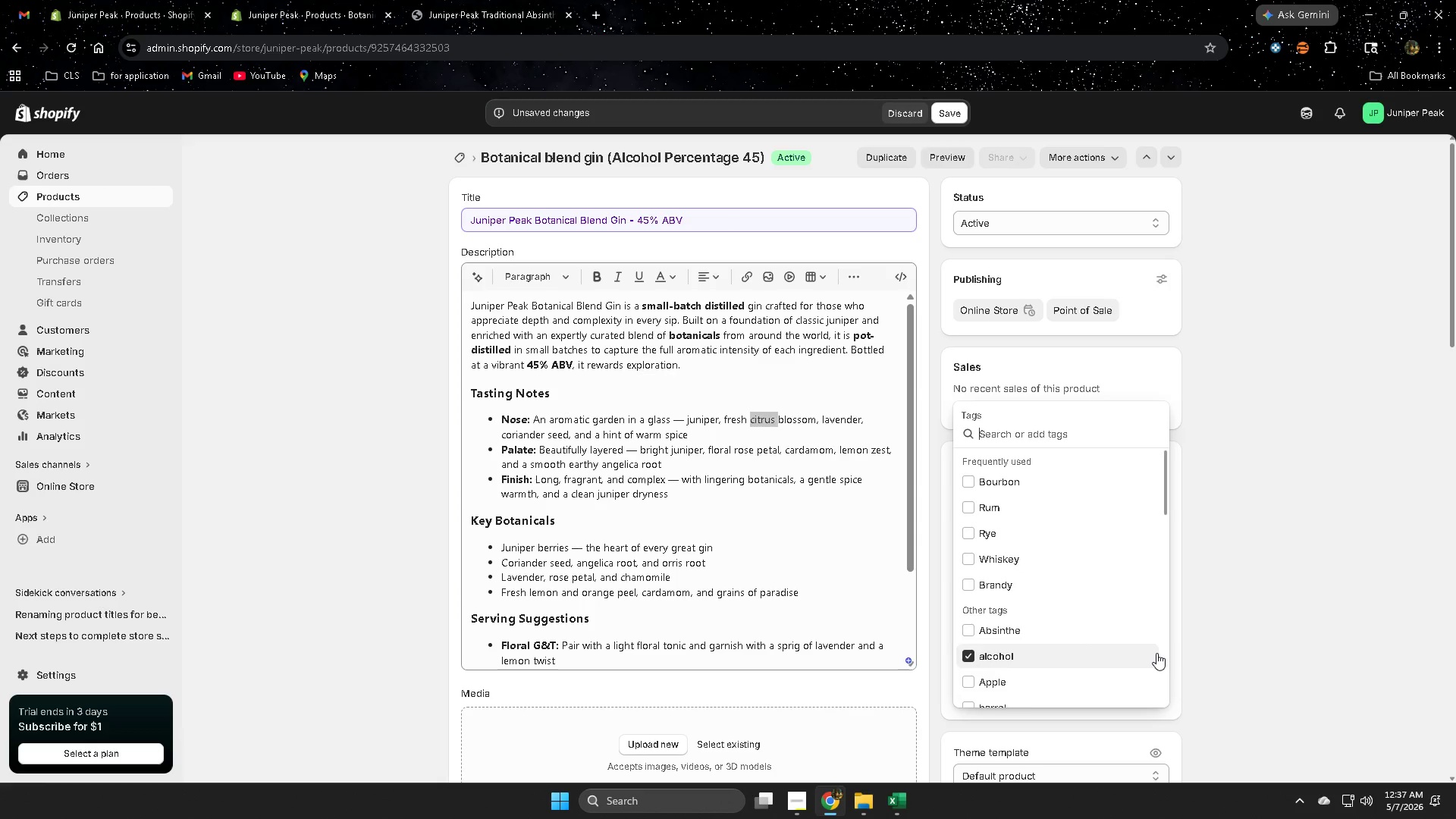 
hold_key(key=ControlLeft, duration=0.61)
 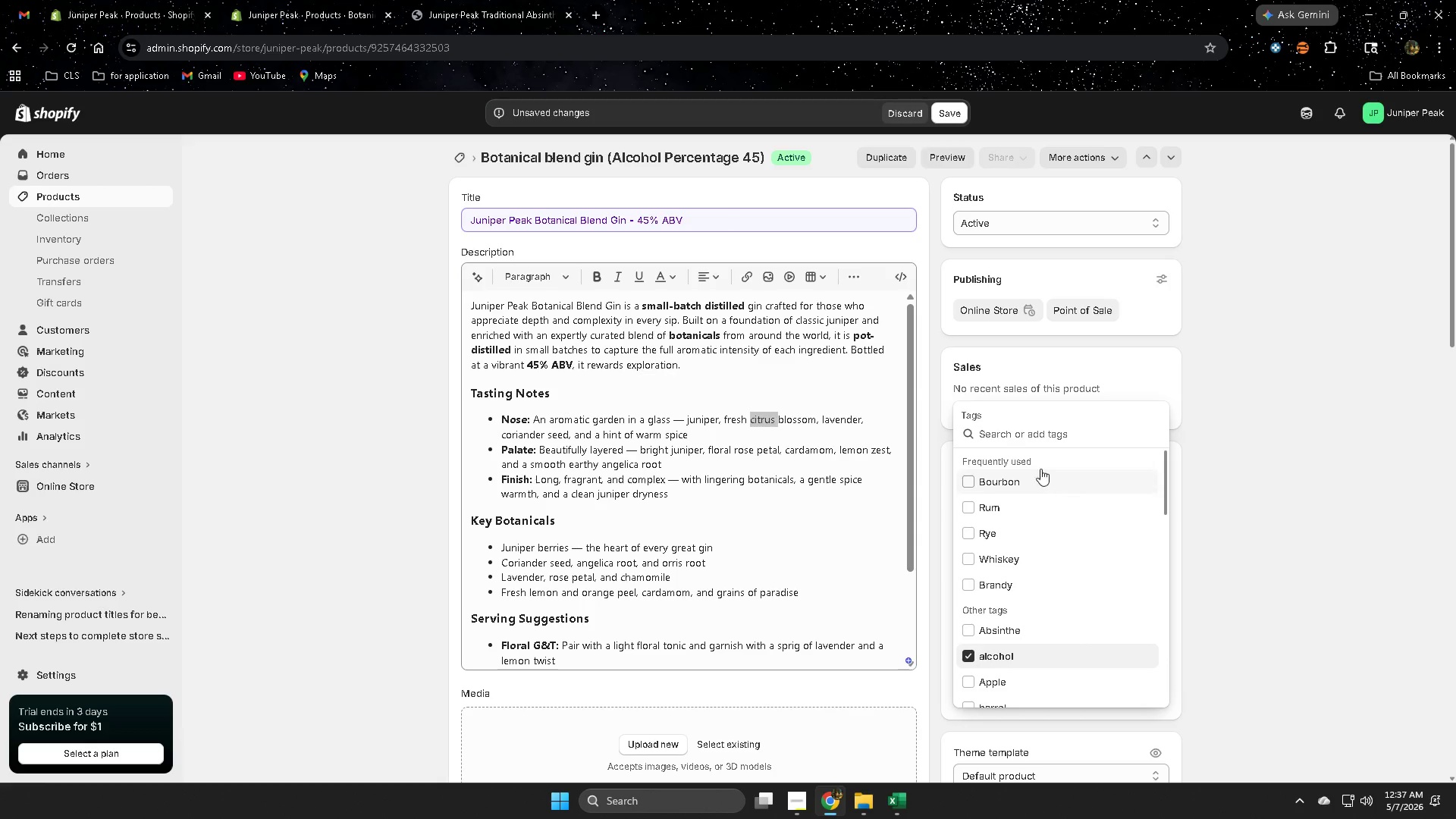 
key(Control+V)
 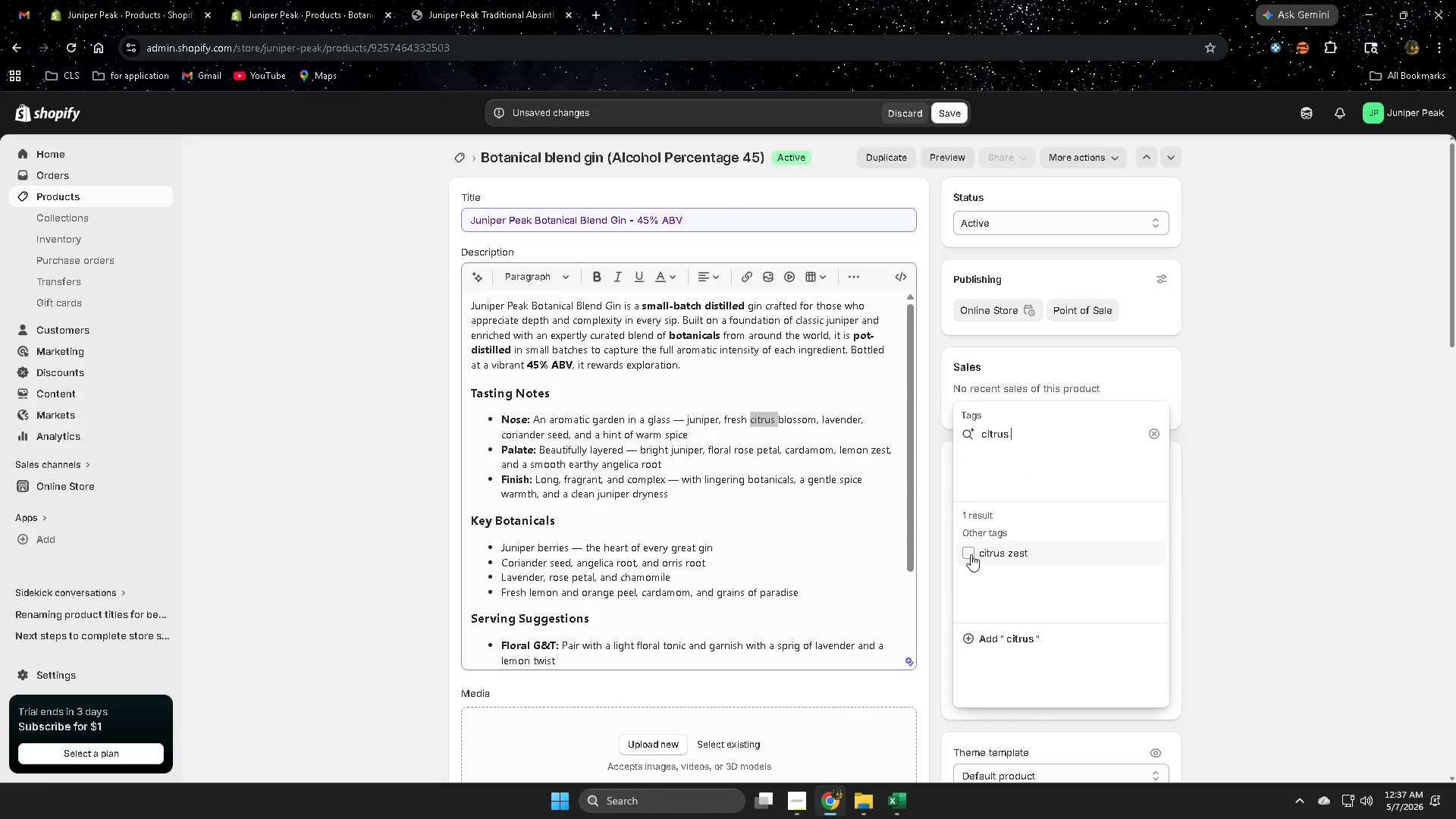 
wait(5.55)
 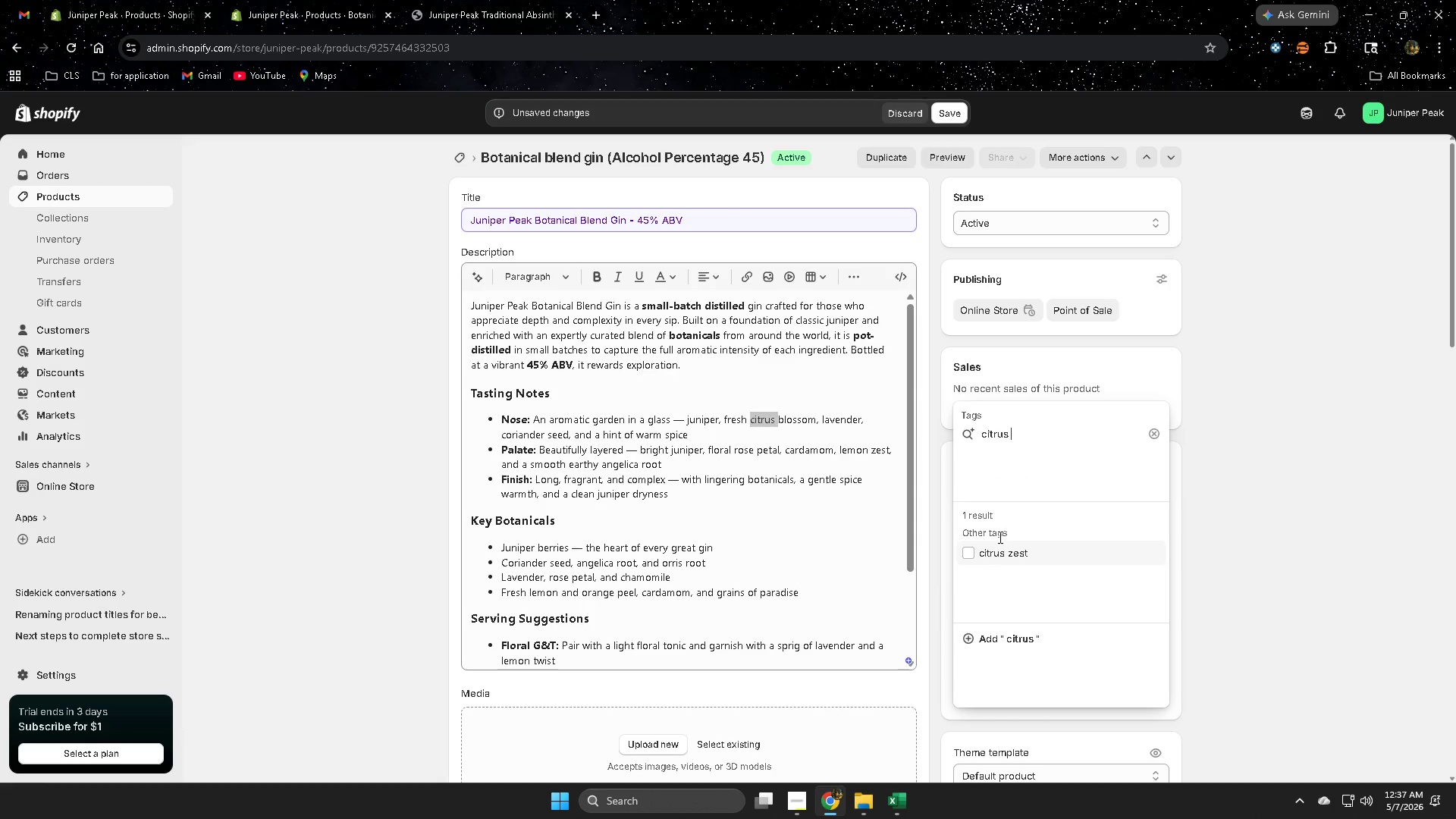 
left_click([971, 554])
 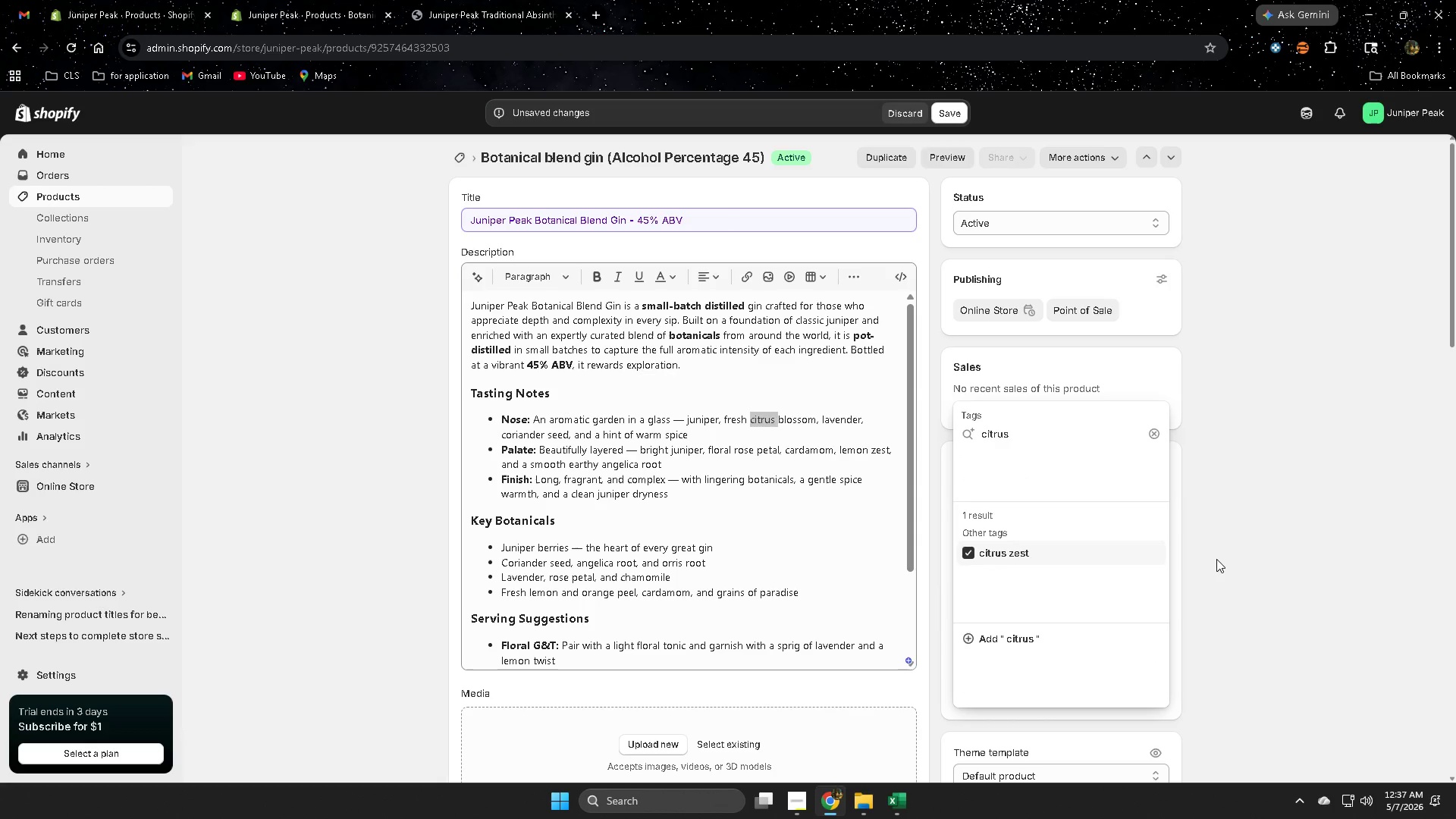 
left_click([1281, 553])
 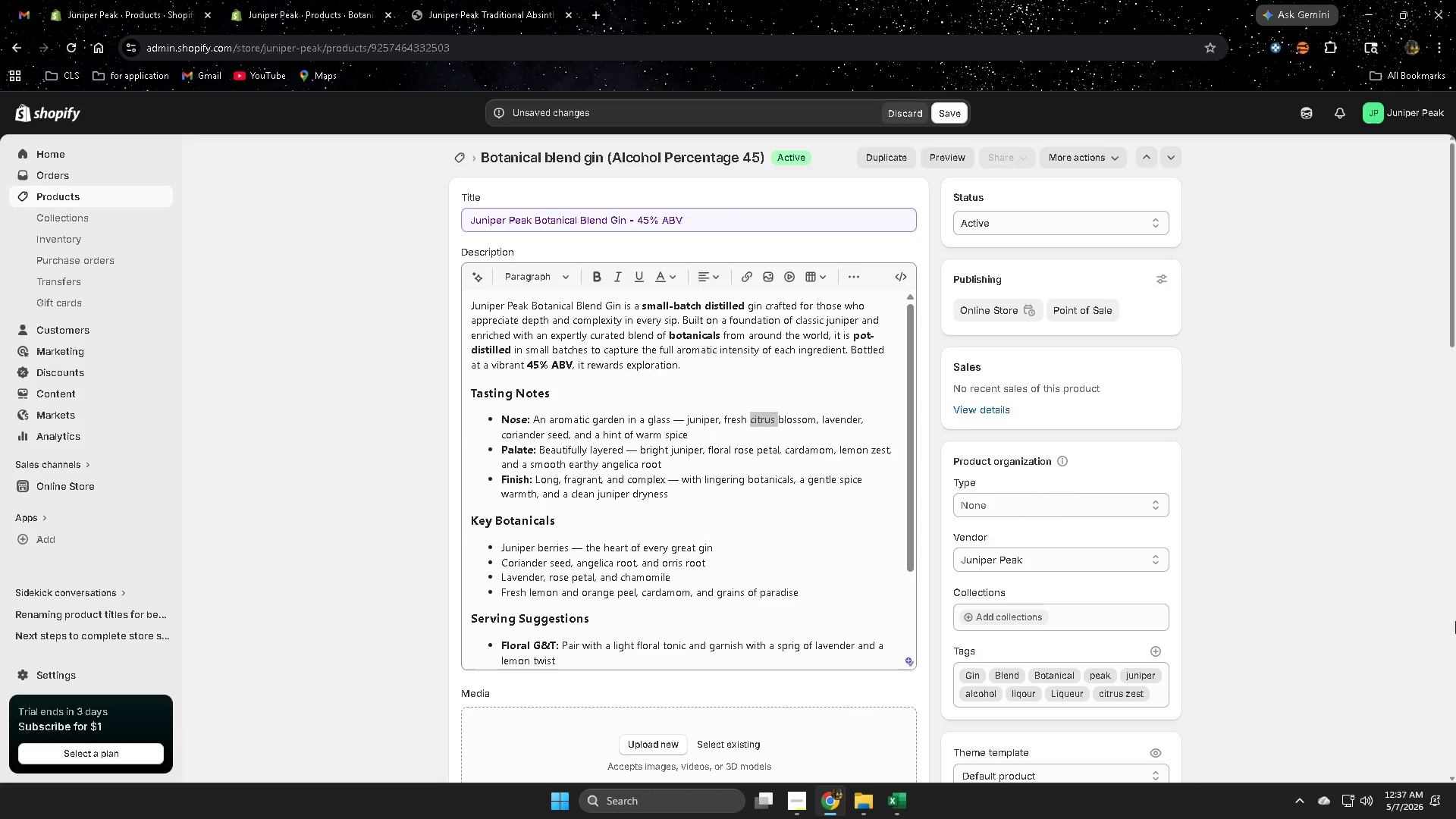 
scroll: coordinate [1297, 617], scroll_direction: down, amount: 13.0
 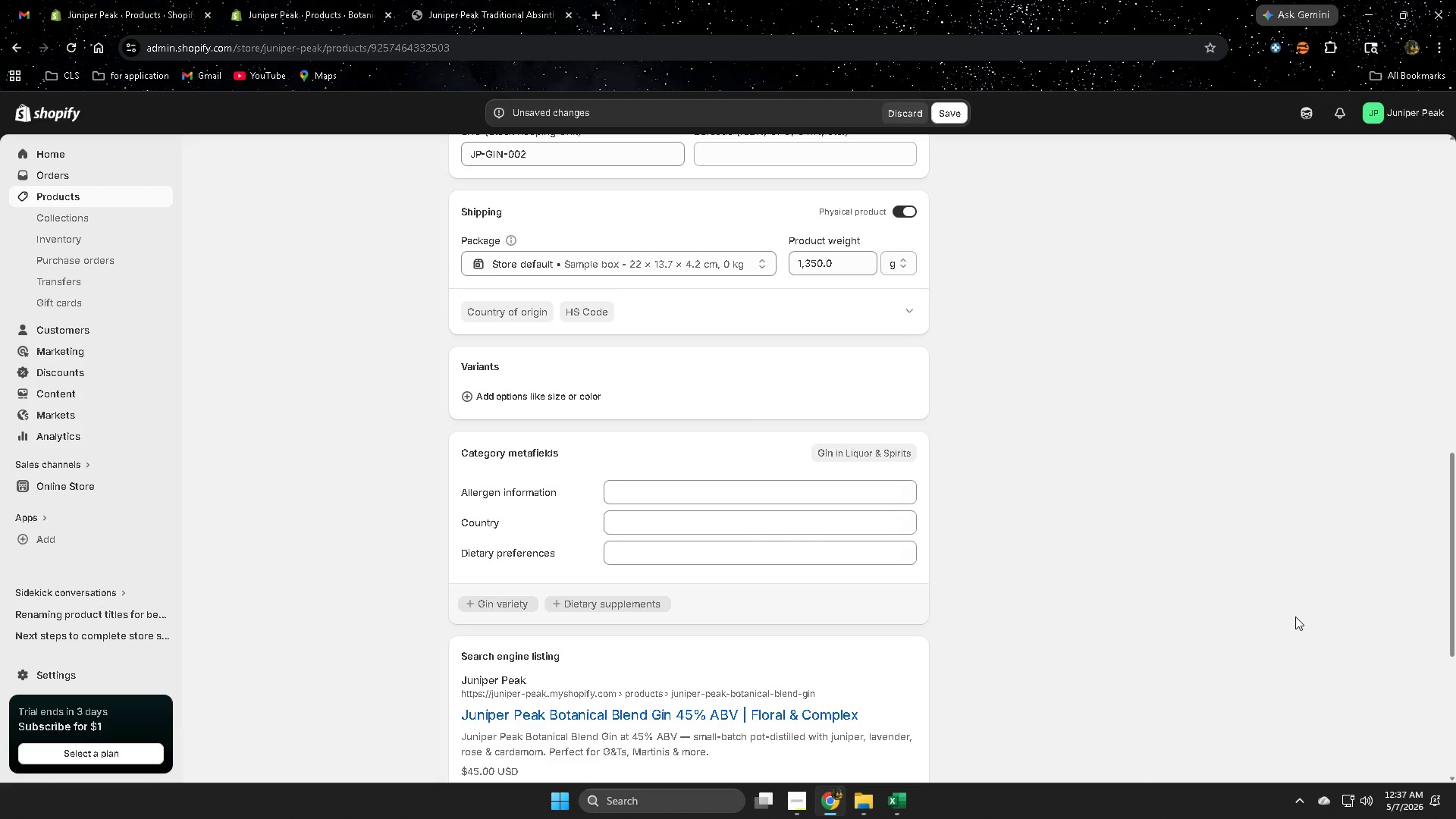 
scroll: coordinate [1294, 615], scroll_direction: down, amount: 5.0
 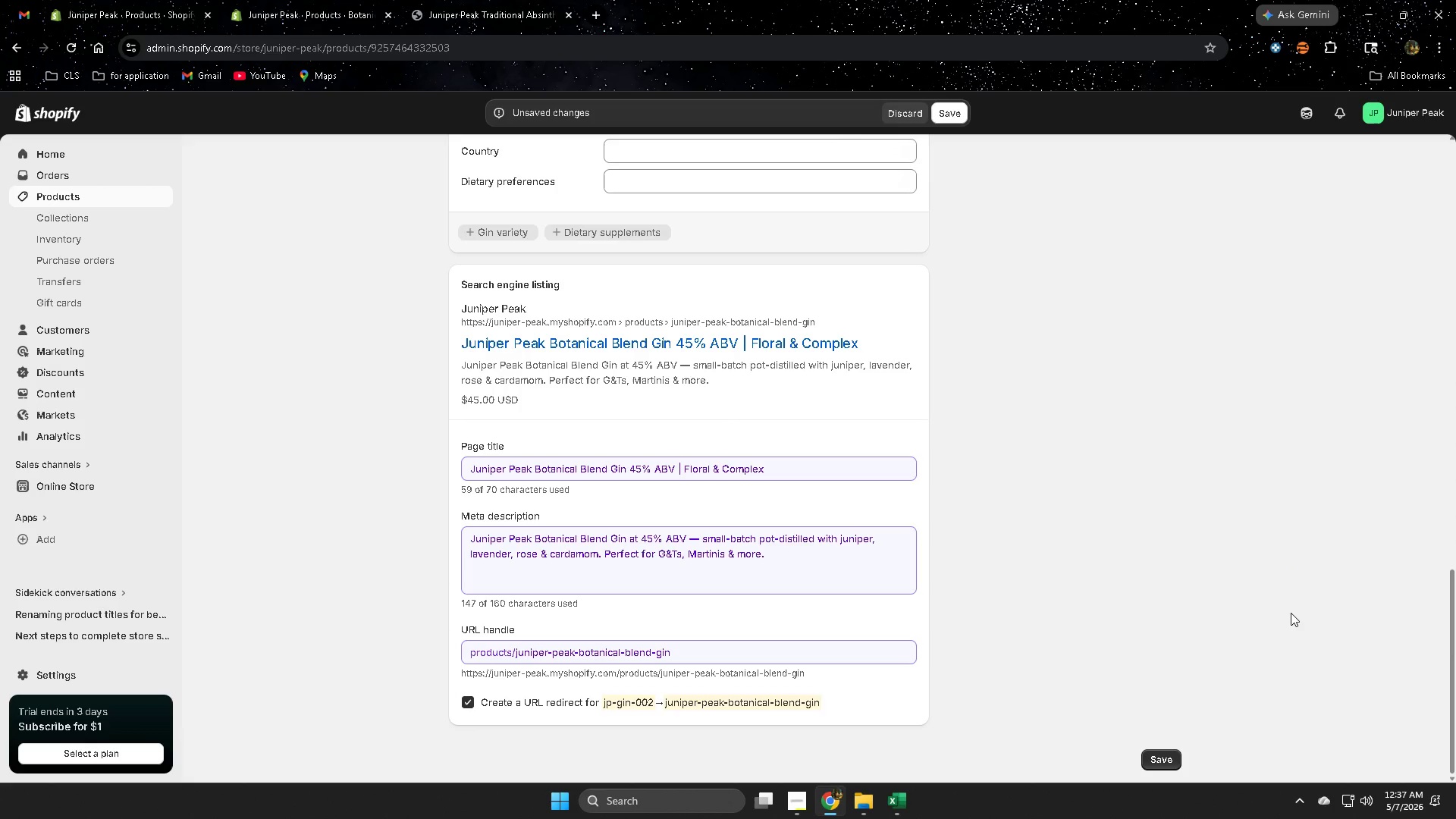 
wait(10.27)
 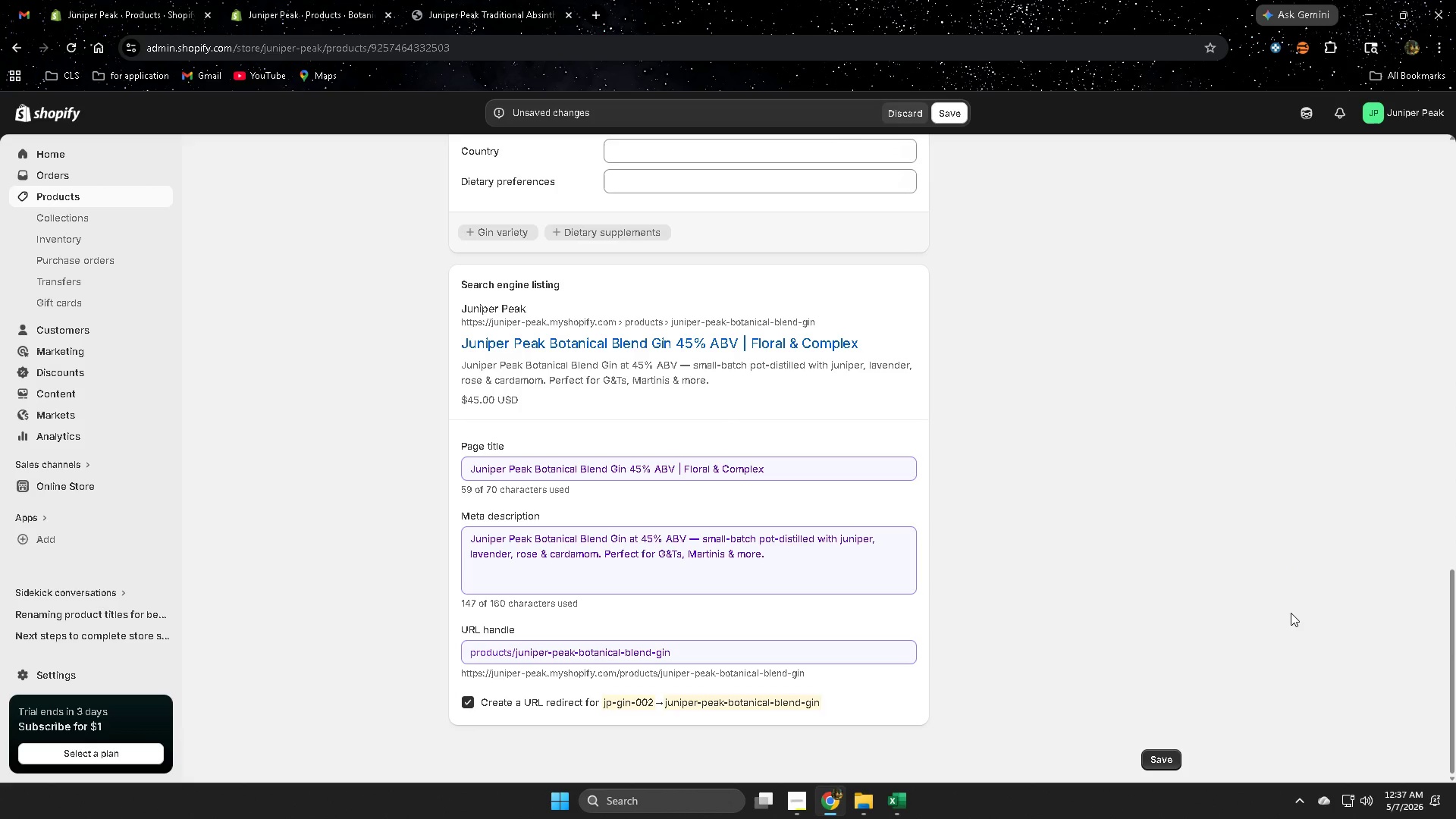 
scroll: coordinate [1288, 609], scroll_direction: up, amount: 5.0
 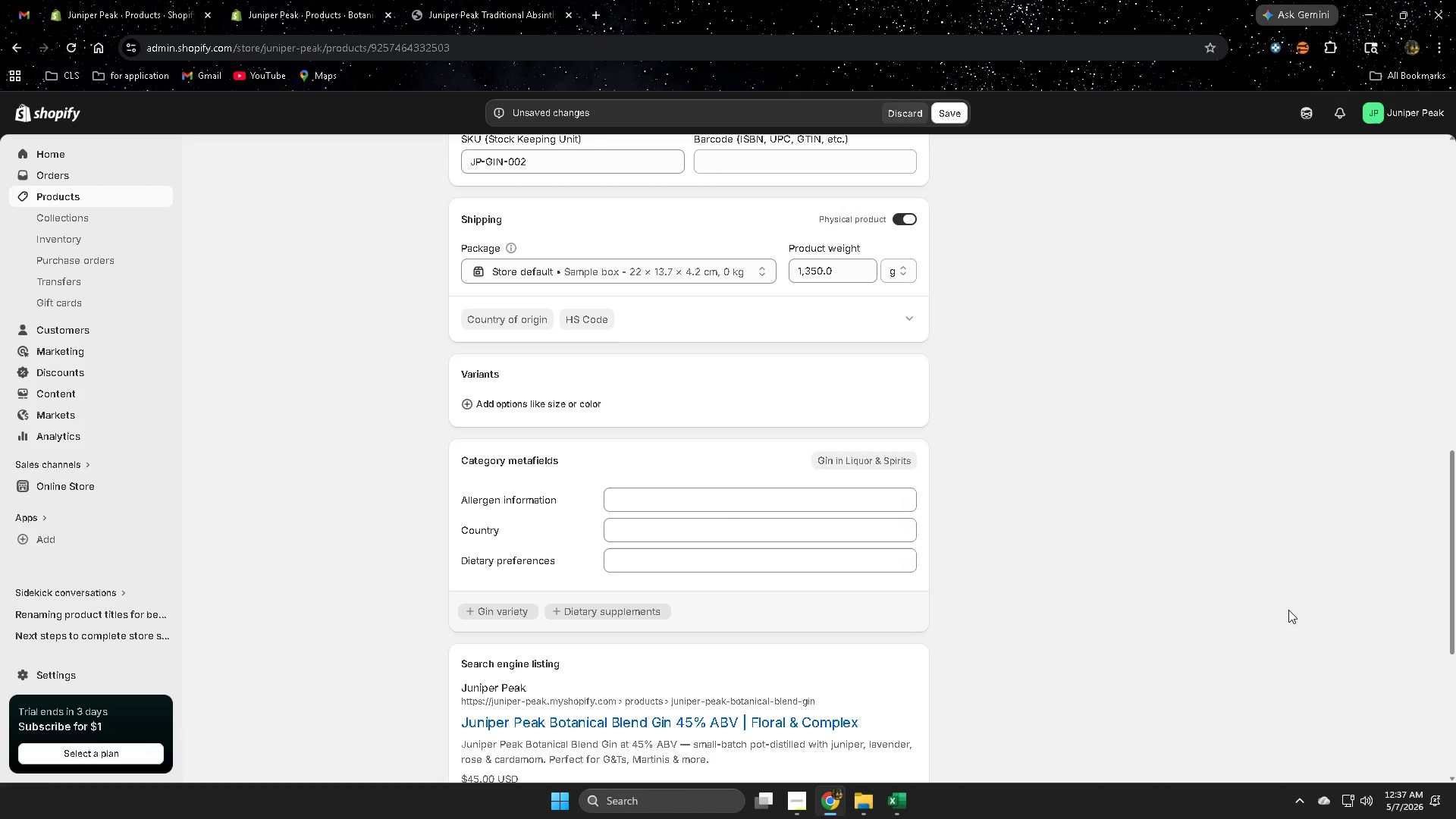 
scroll: coordinate [1288, 610], scroll_direction: none, amount: 0.0
 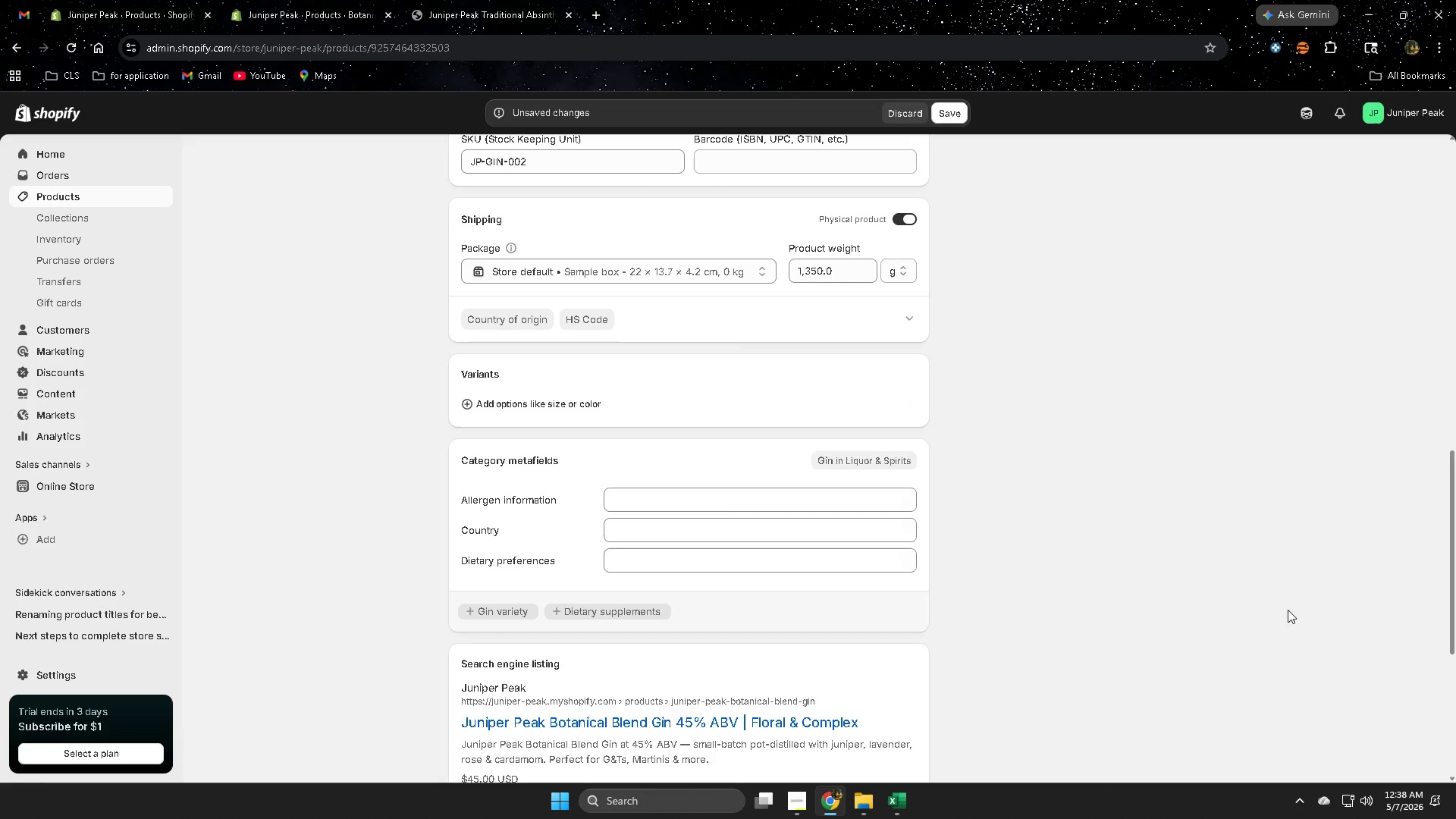 
scroll: coordinate [1288, 610], scroll_direction: up, amount: 10.0
 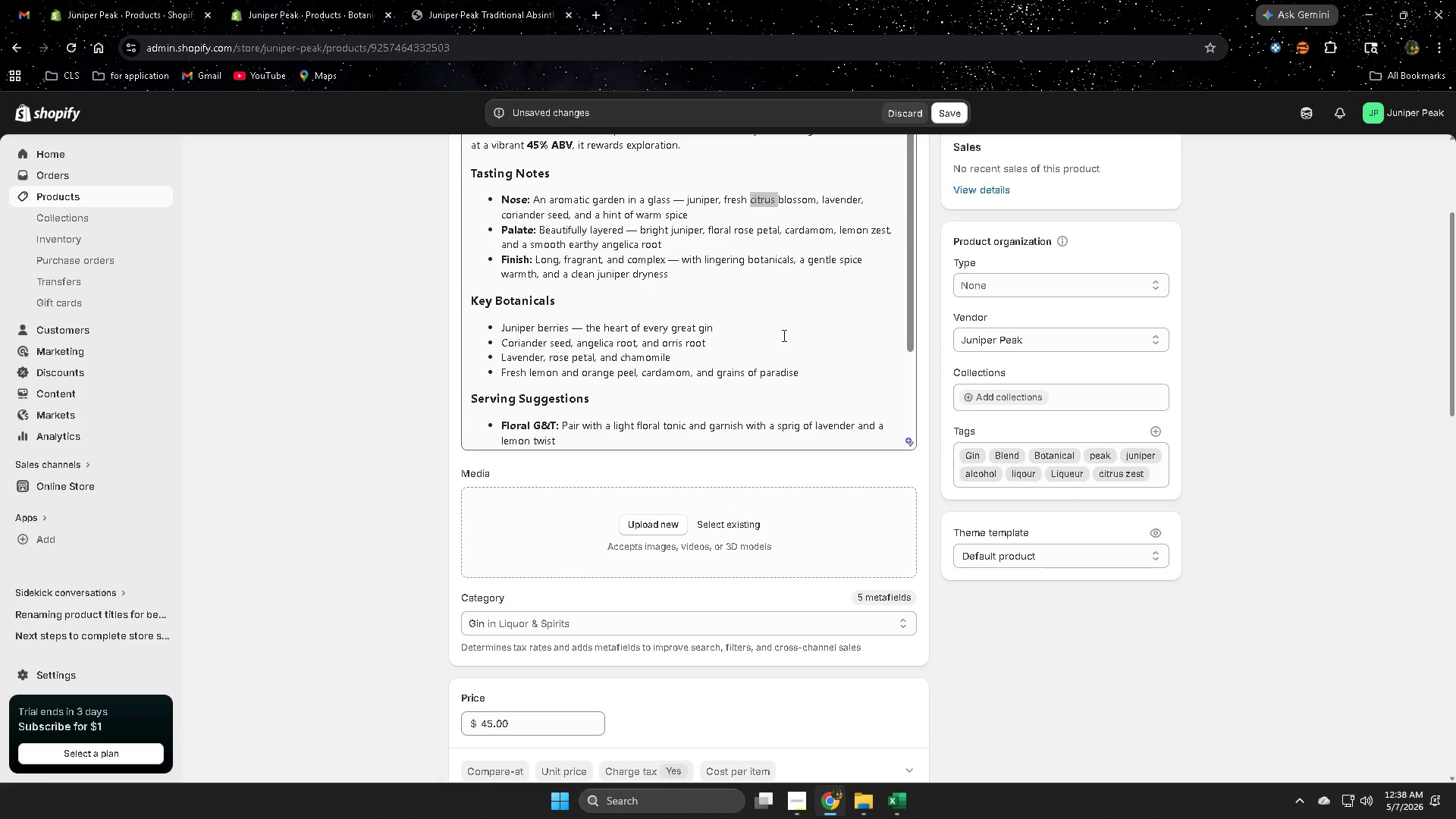 
scroll: coordinate [869, 356], scroll_direction: down, amount: 2.0
 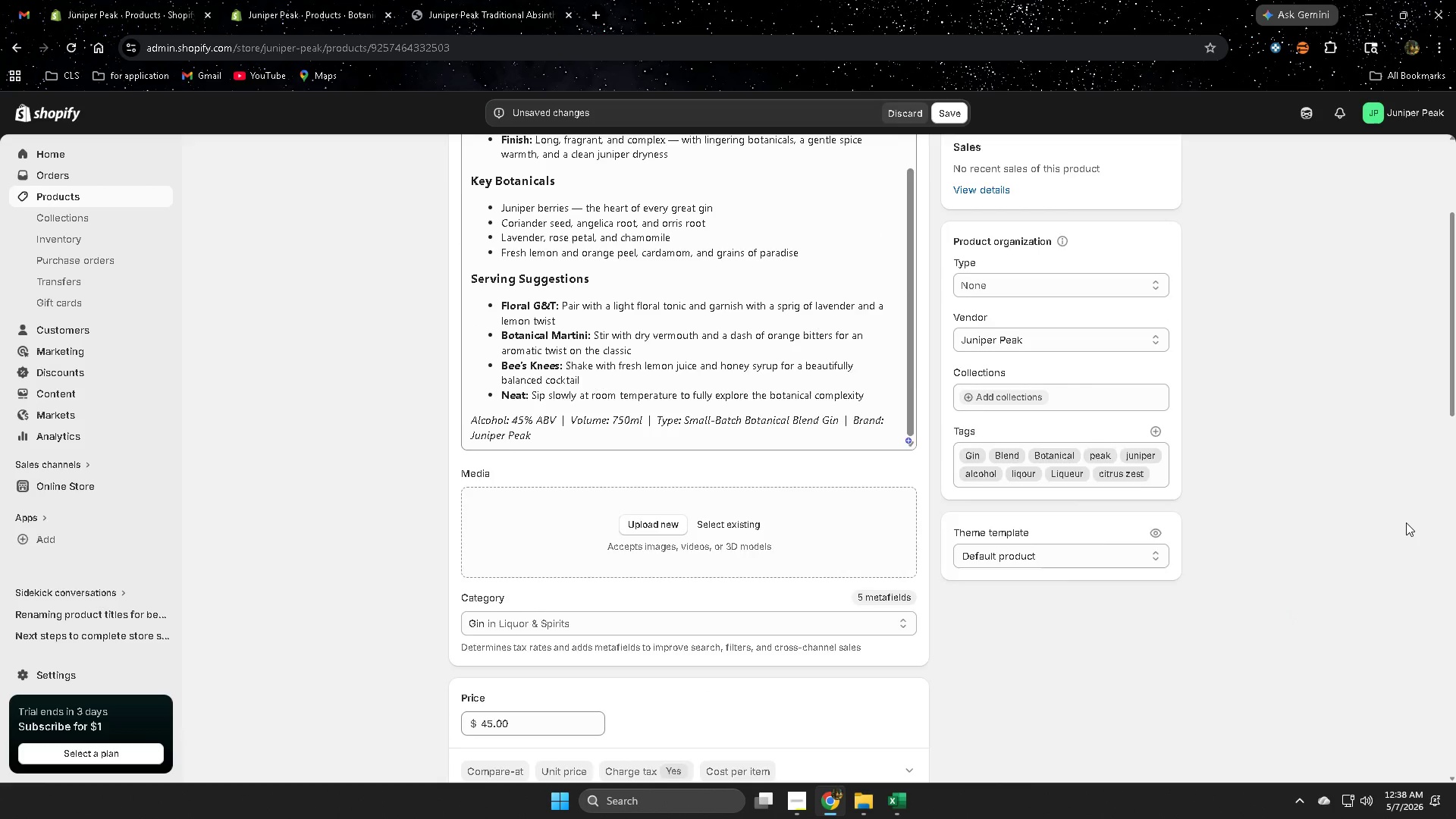 
scroll: coordinate [869, 399], scroll_direction: up, amount: 4.0
 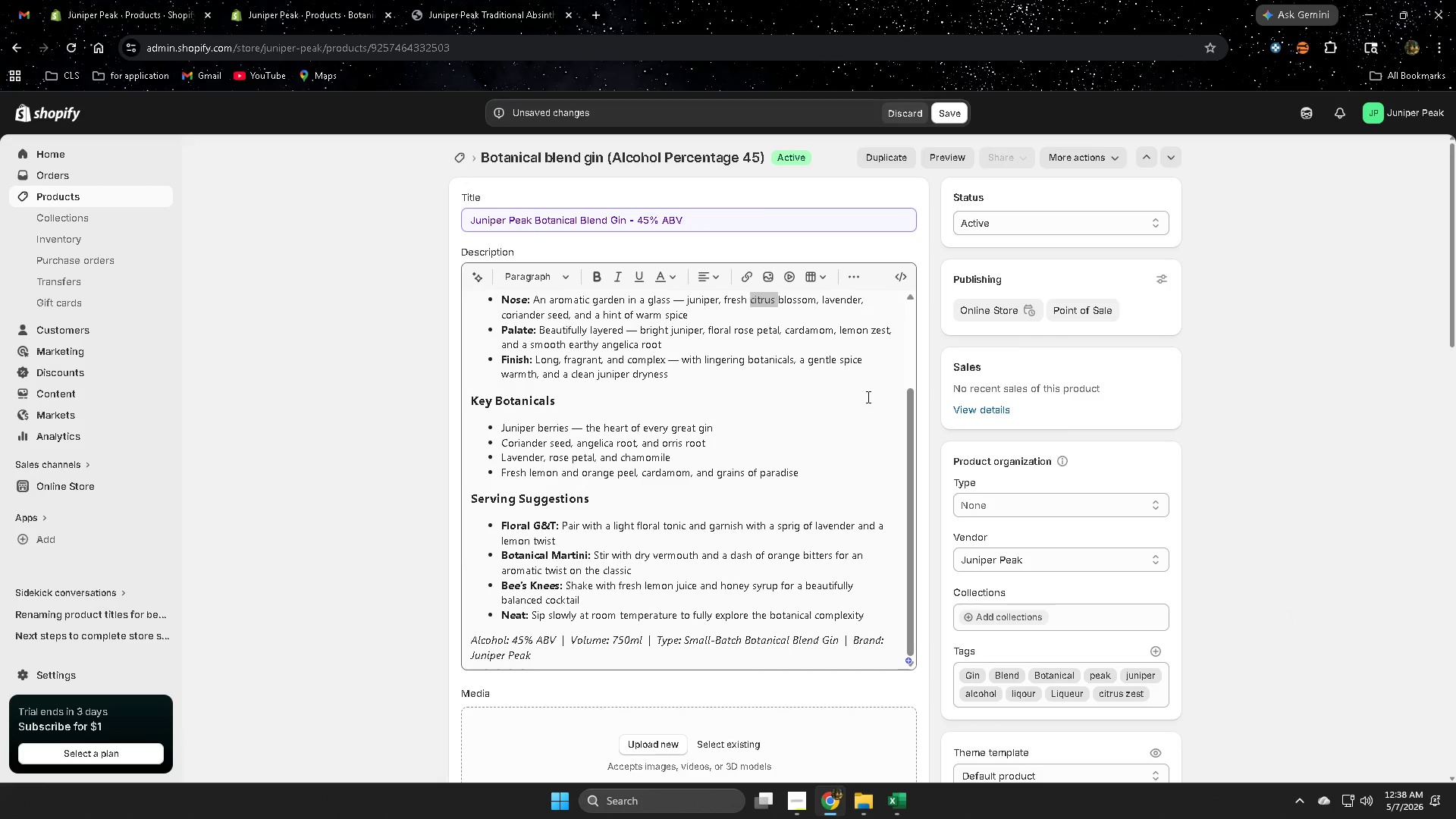 
left_click([862, 392])
 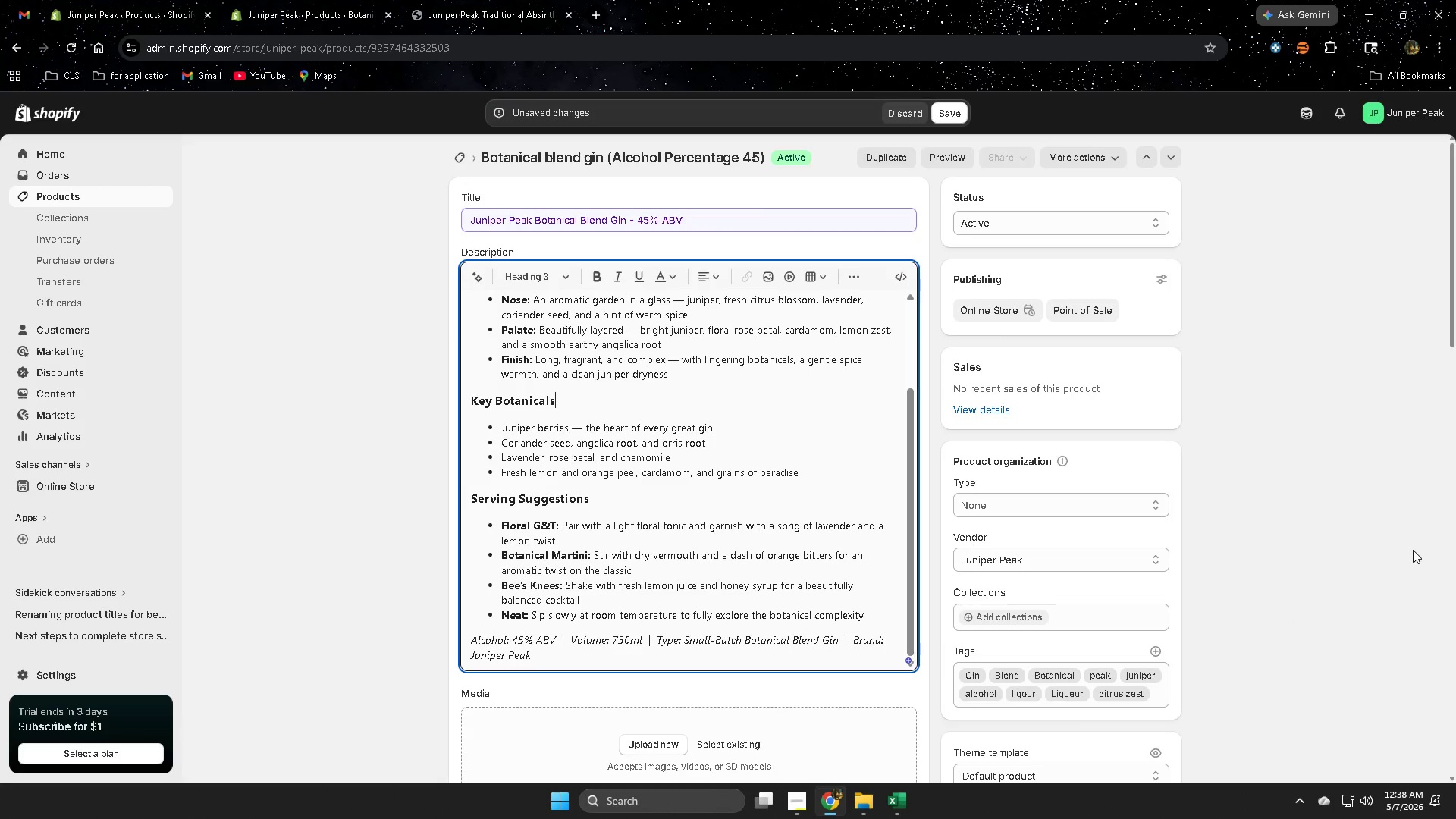 
scroll: coordinate [902, 461], scroll_direction: up, amount: 4.0
 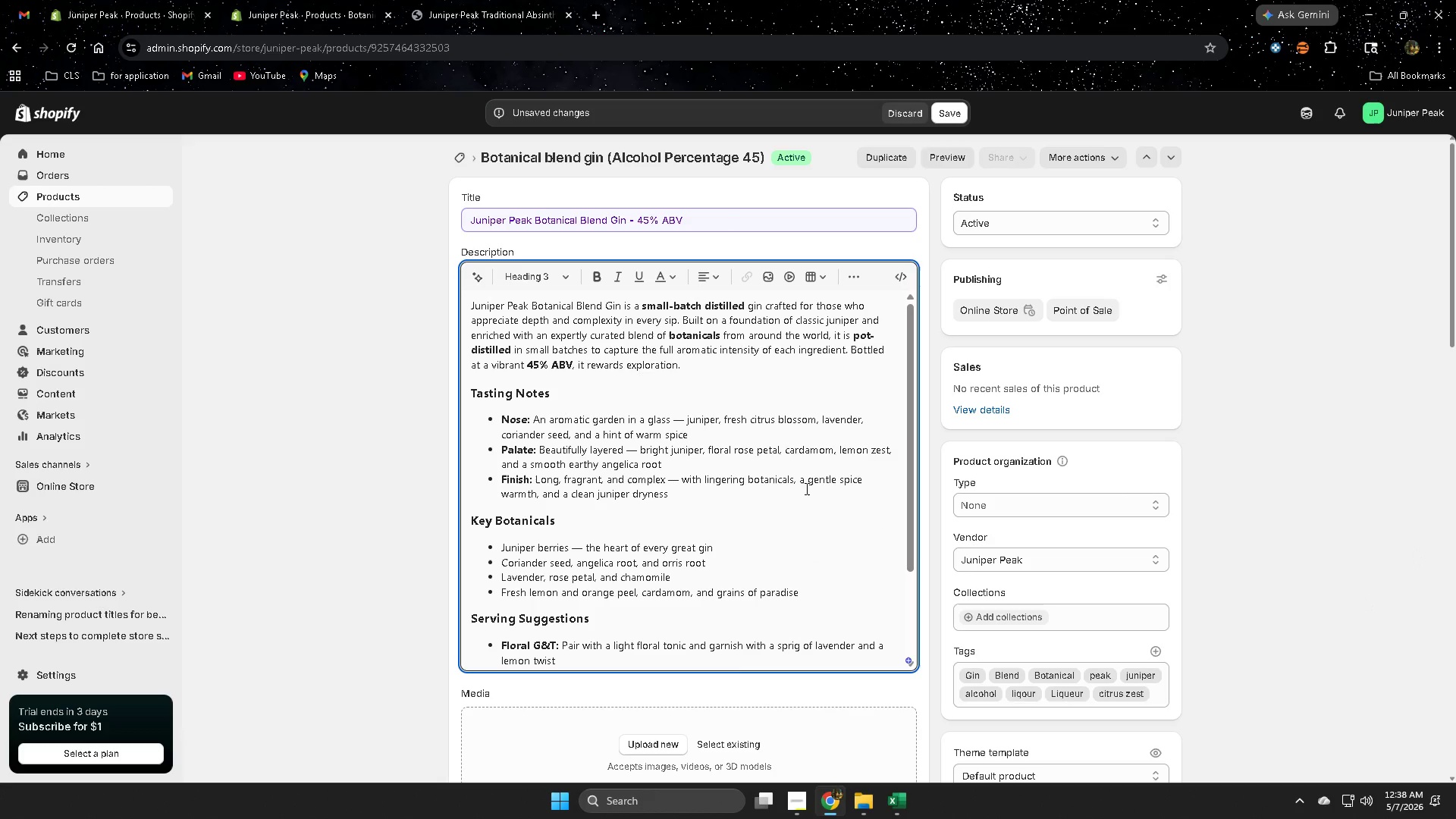 
scroll: coordinate [833, 484], scroll_direction: down, amount: 3.0
 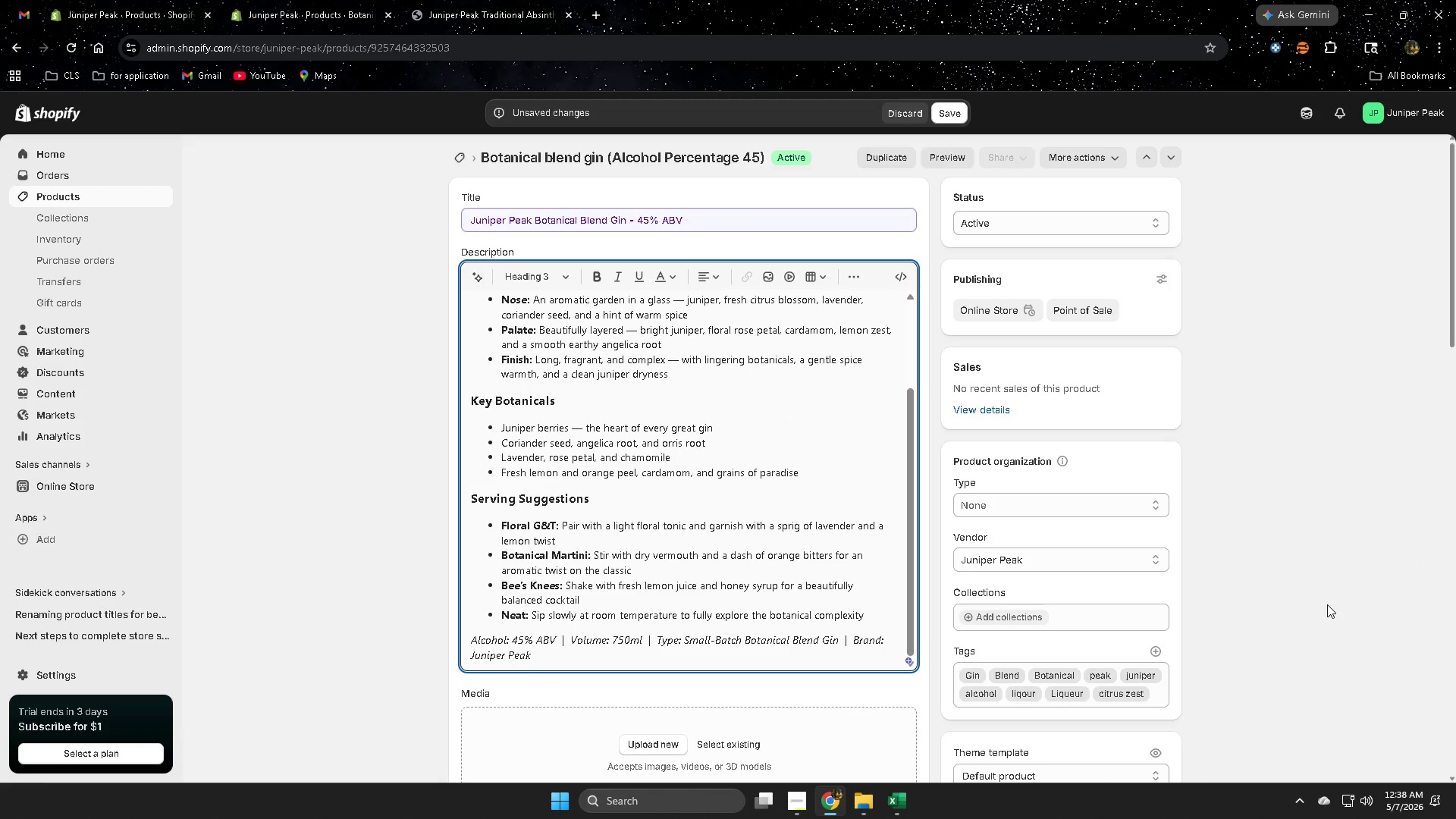 
scroll: coordinate [1324, 601], scroll_direction: up, amount: 3.0
 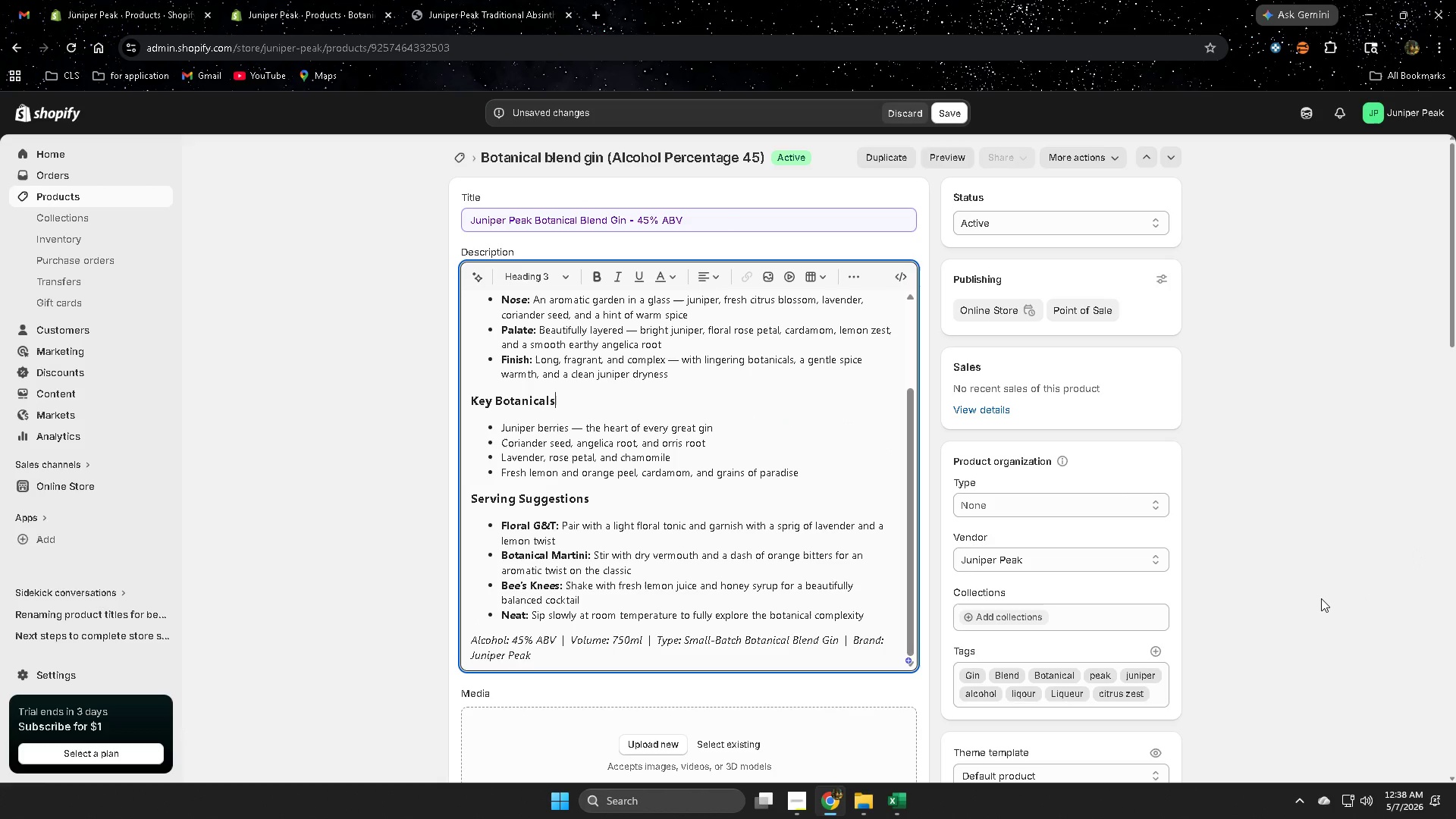 
scroll: coordinate [1291, 588], scroll_direction: none, amount: 0.0
 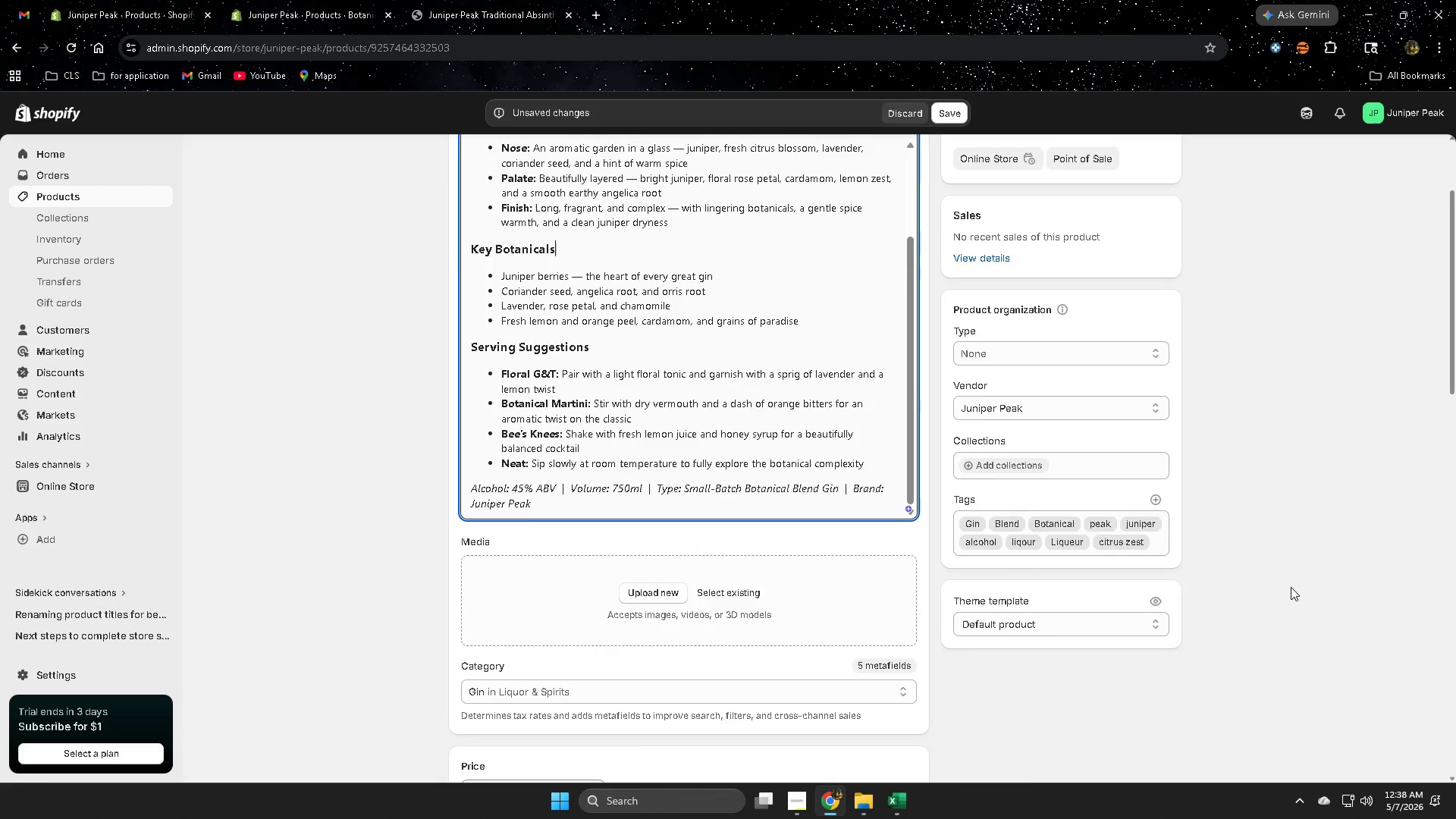 
scroll: coordinate [1291, 583], scroll_direction: up, amount: 7.0
 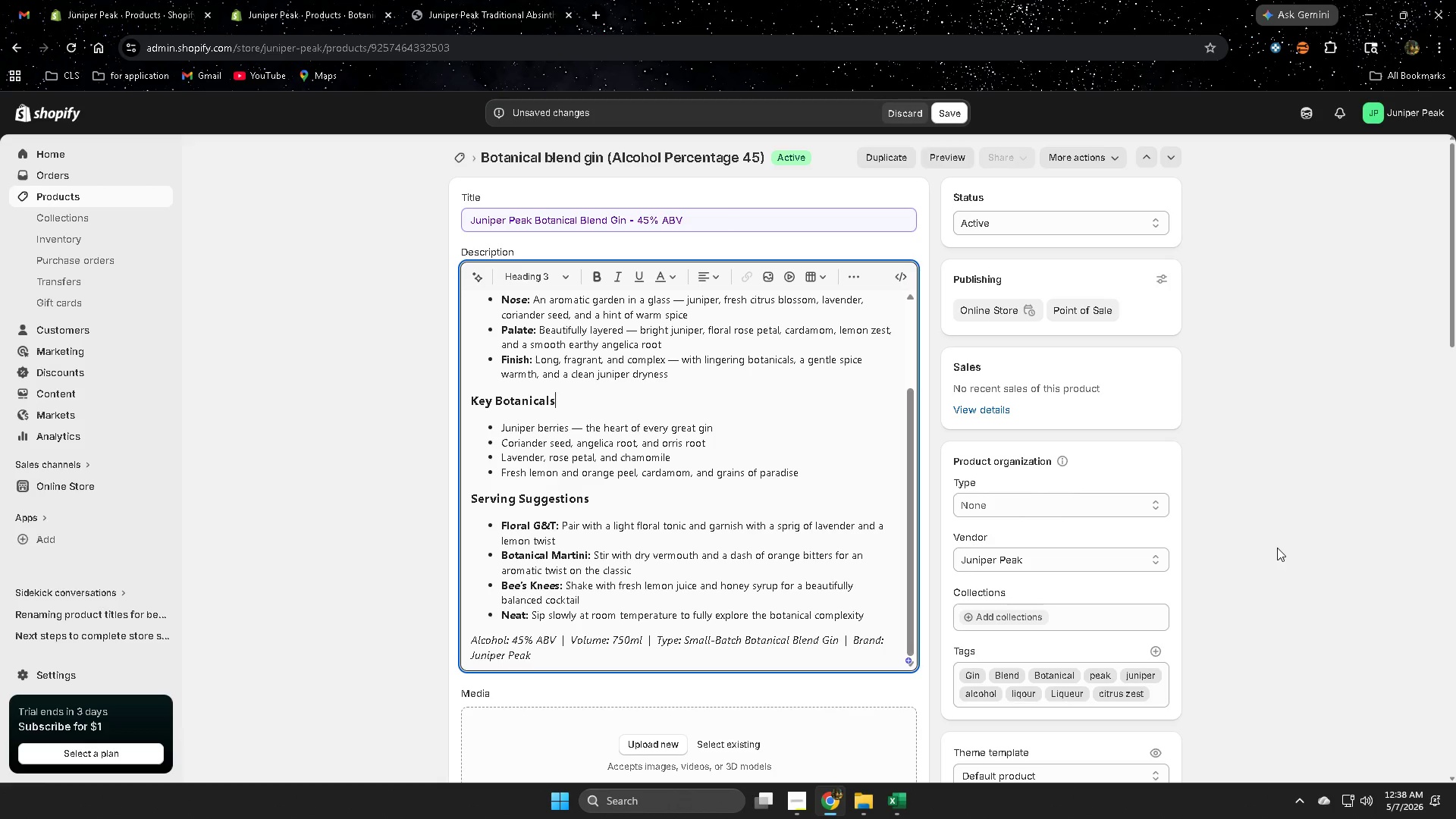 
wait(11.37)
 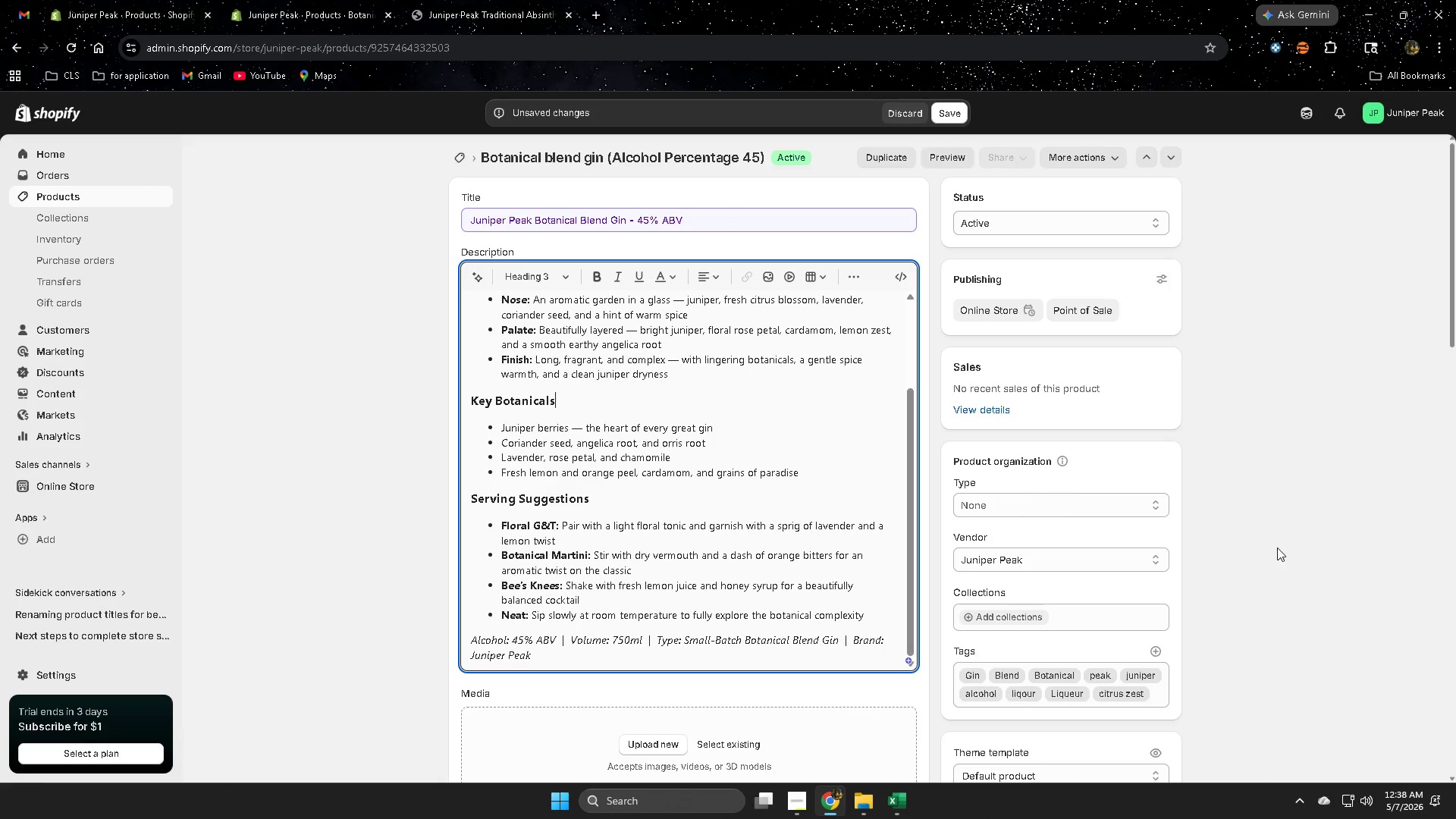 
scroll: coordinate [1216, 544], scroll_direction: down, amount: 1.0
 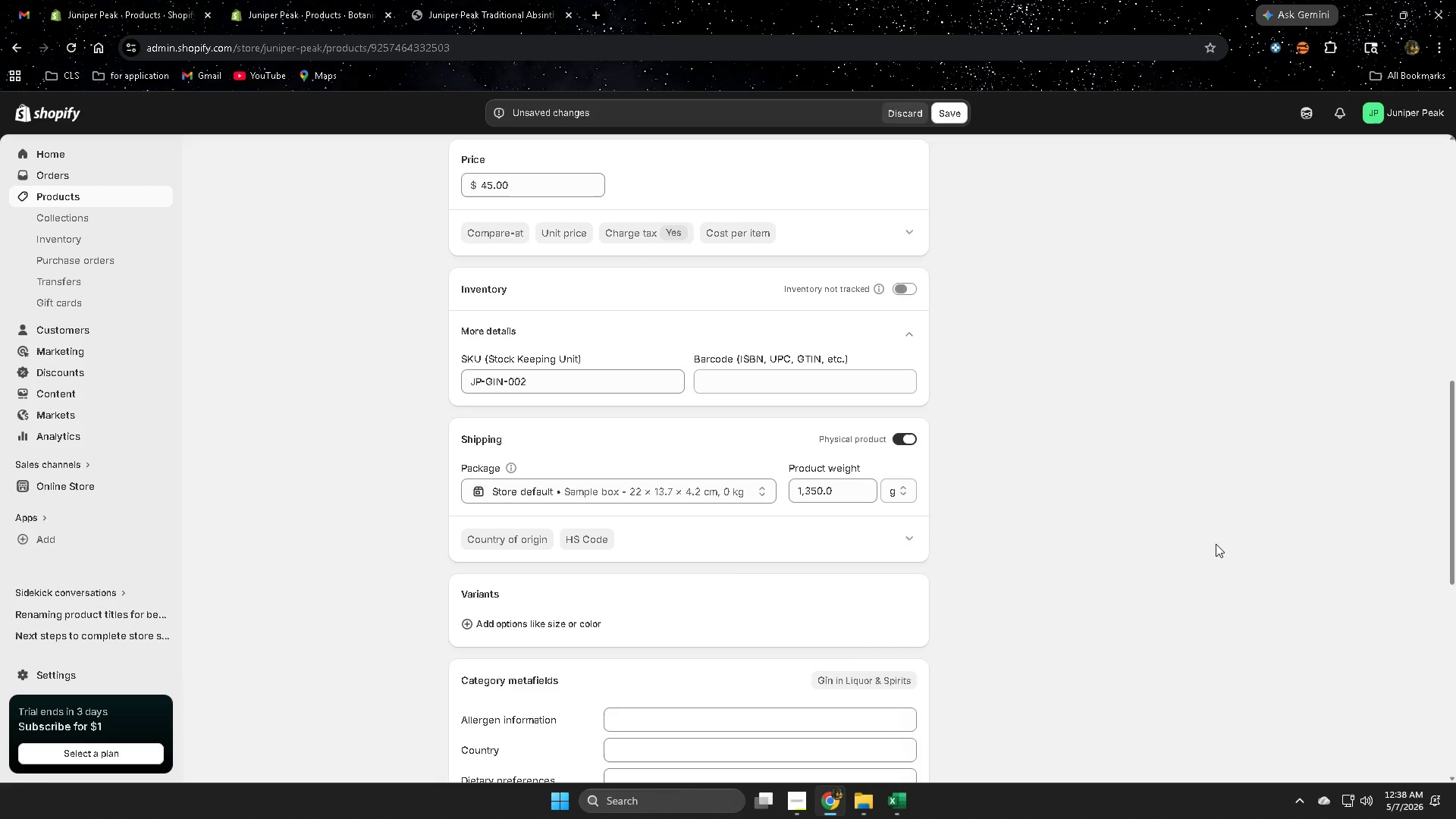 
scroll: coordinate [1215, 544], scroll_direction: up, amount: 3.0
 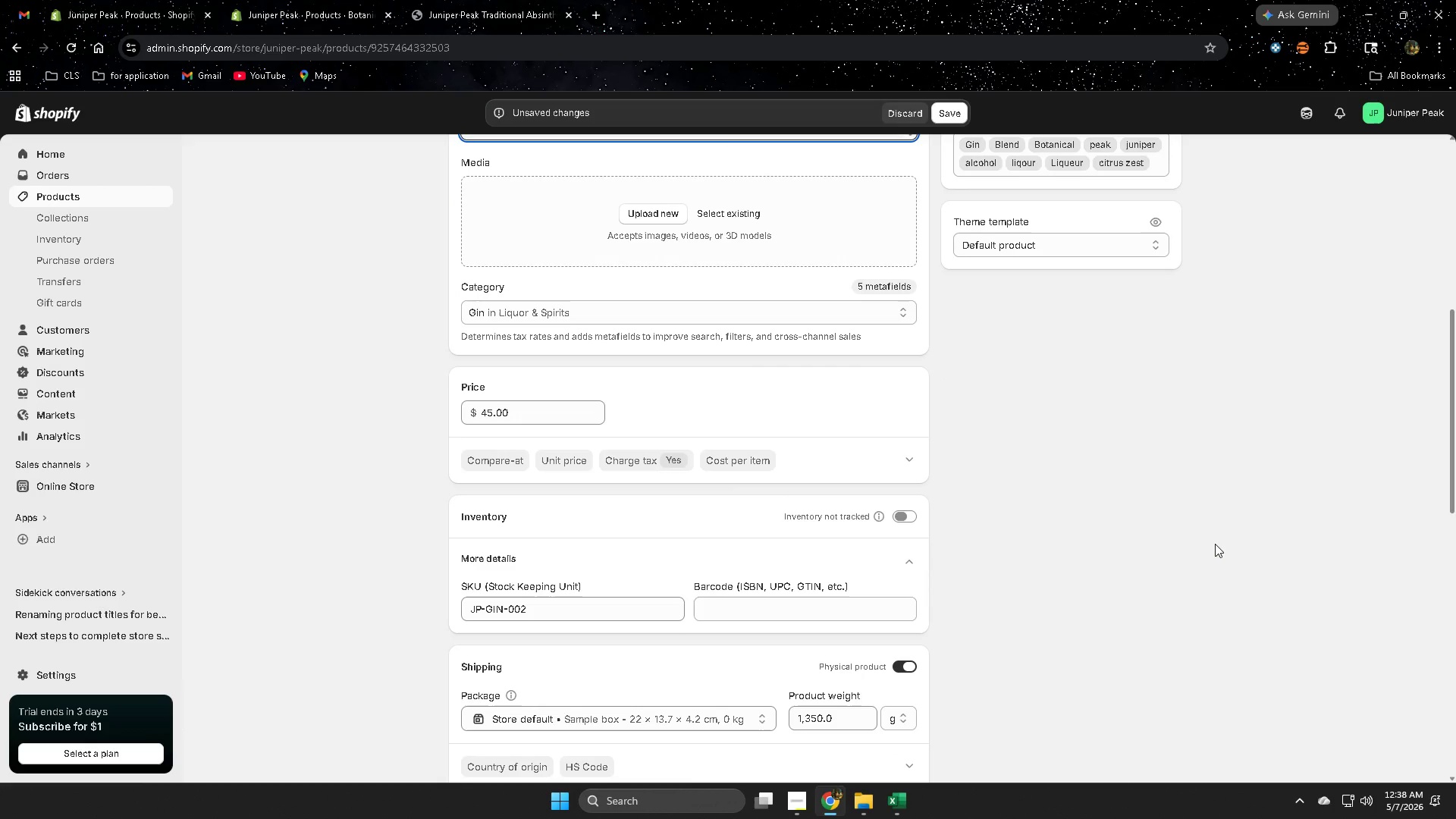 
scroll: coordinate [1215, 544], scroll_direction: down, amount: 9.0
 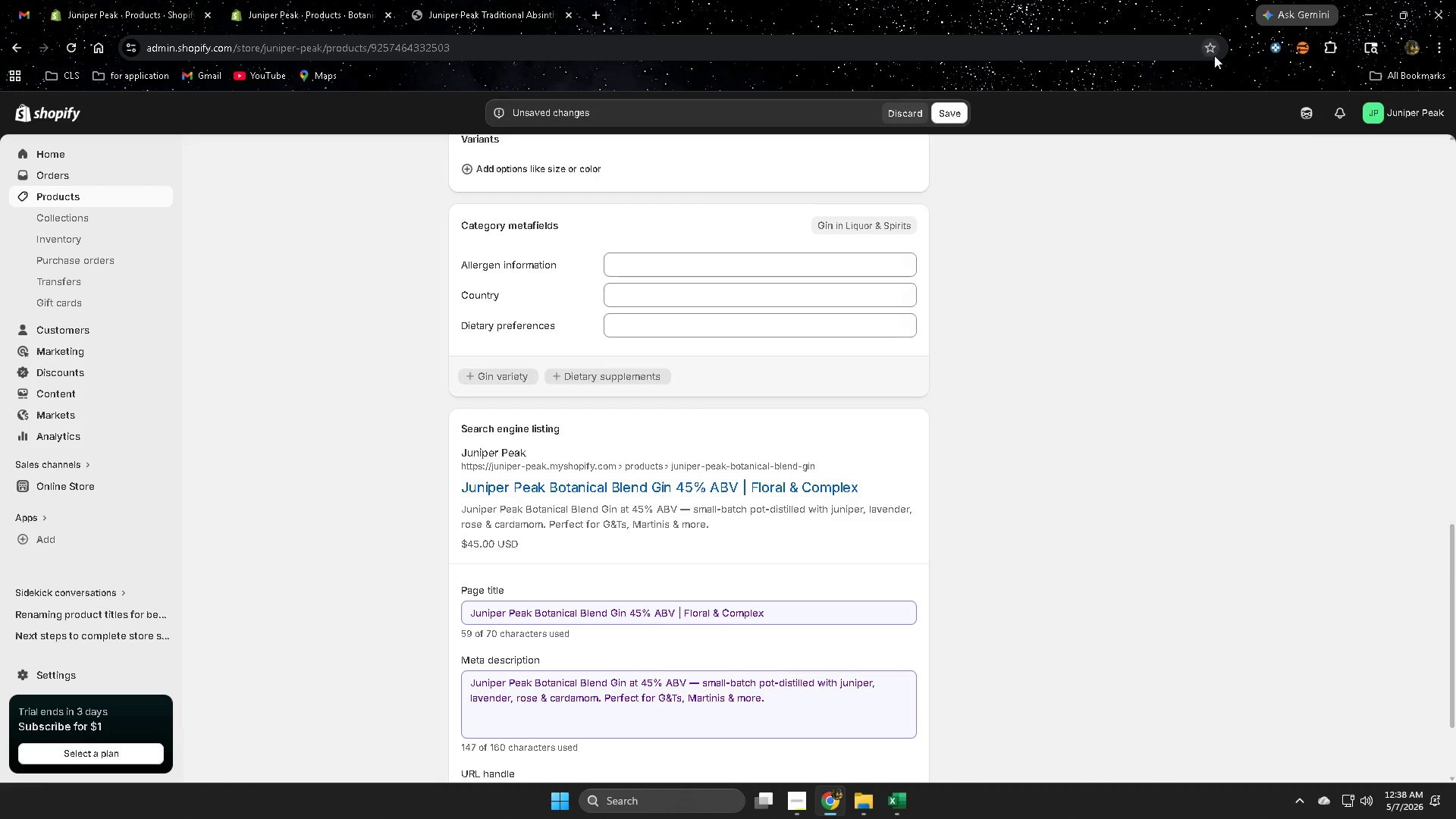 
left_click([1301, 120])
 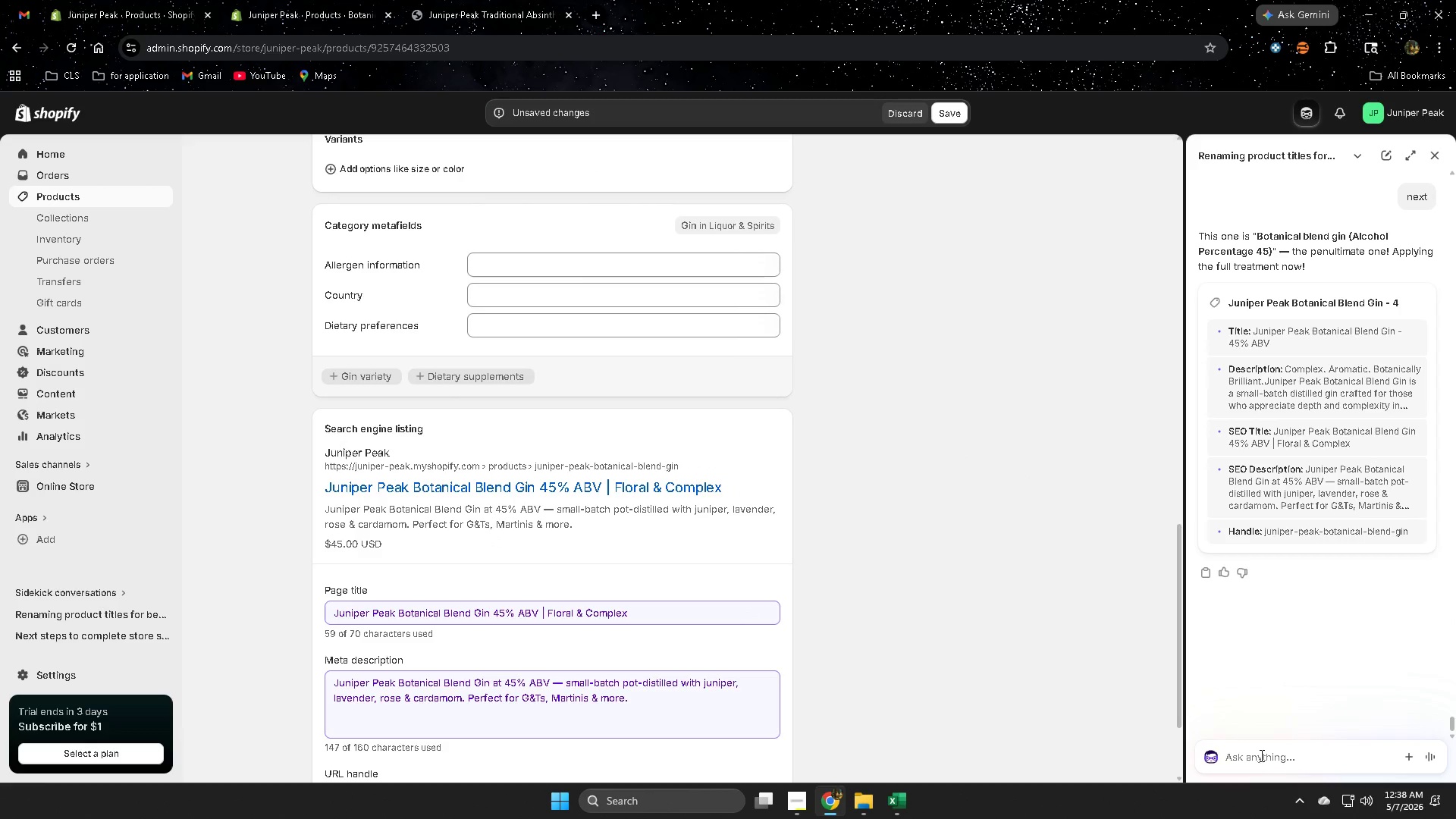 
type(image alt text)
 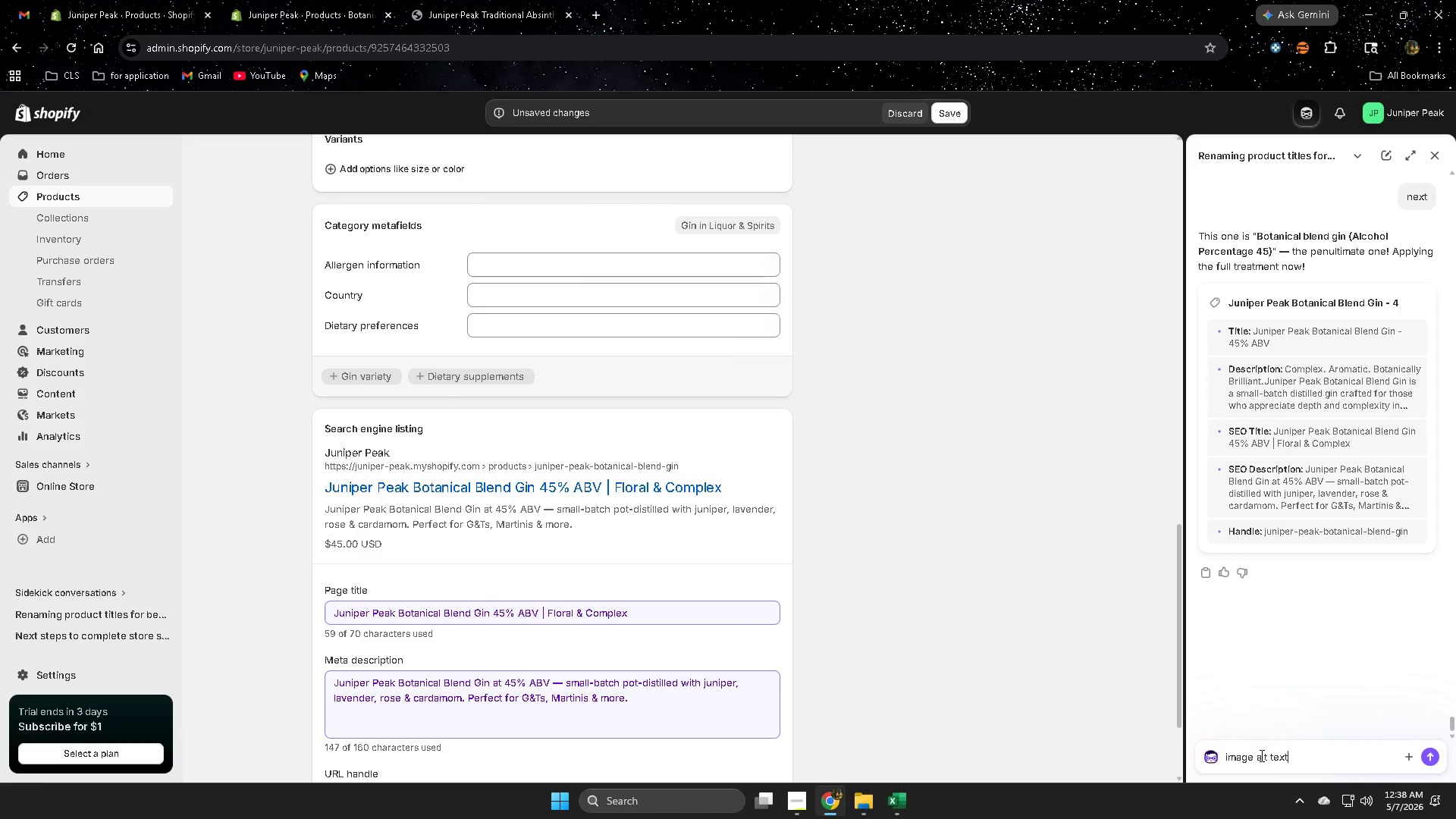 
key(Enter)
 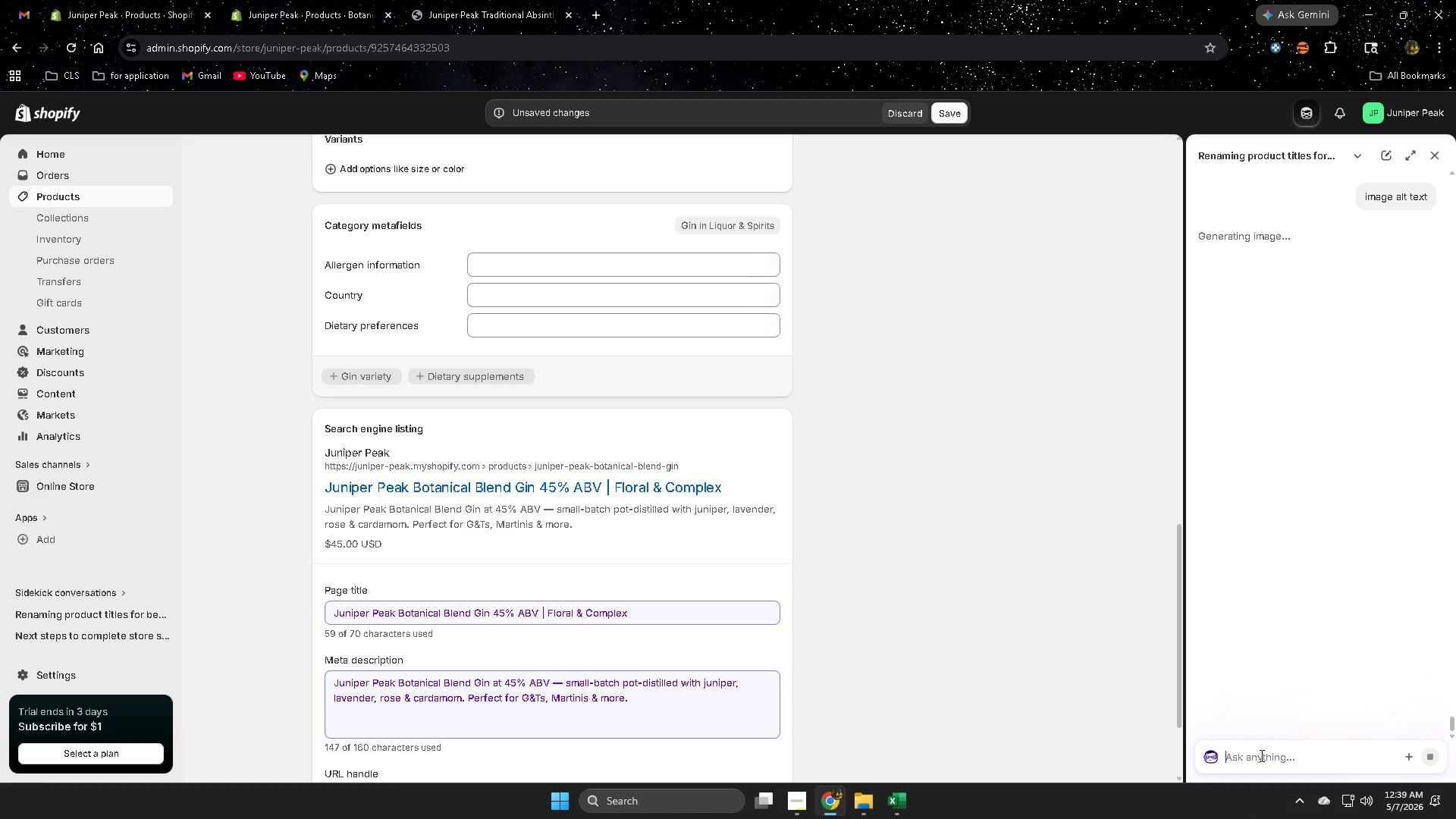 
wait(16.89)
 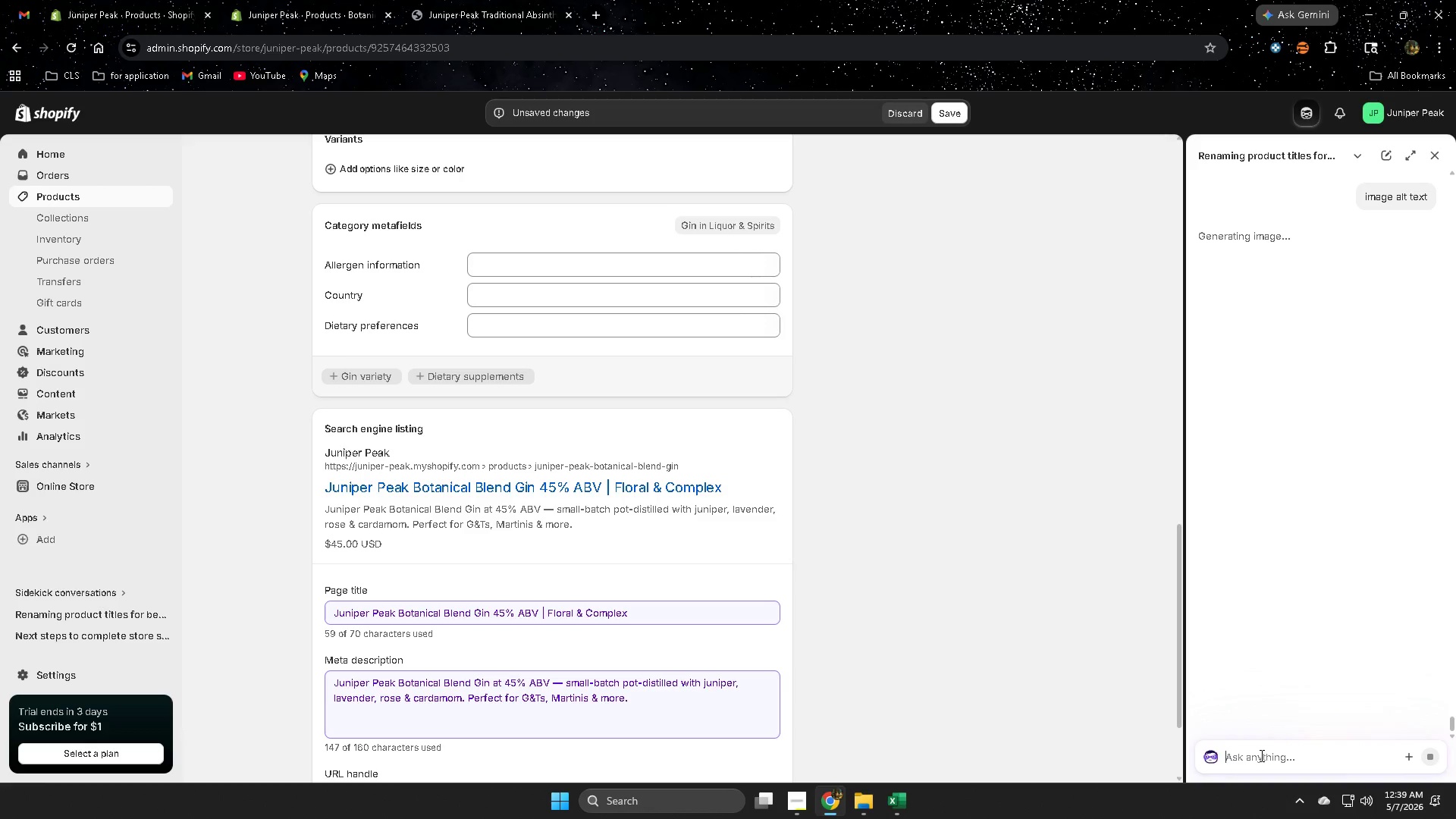 
mouse_move([880, 801])
 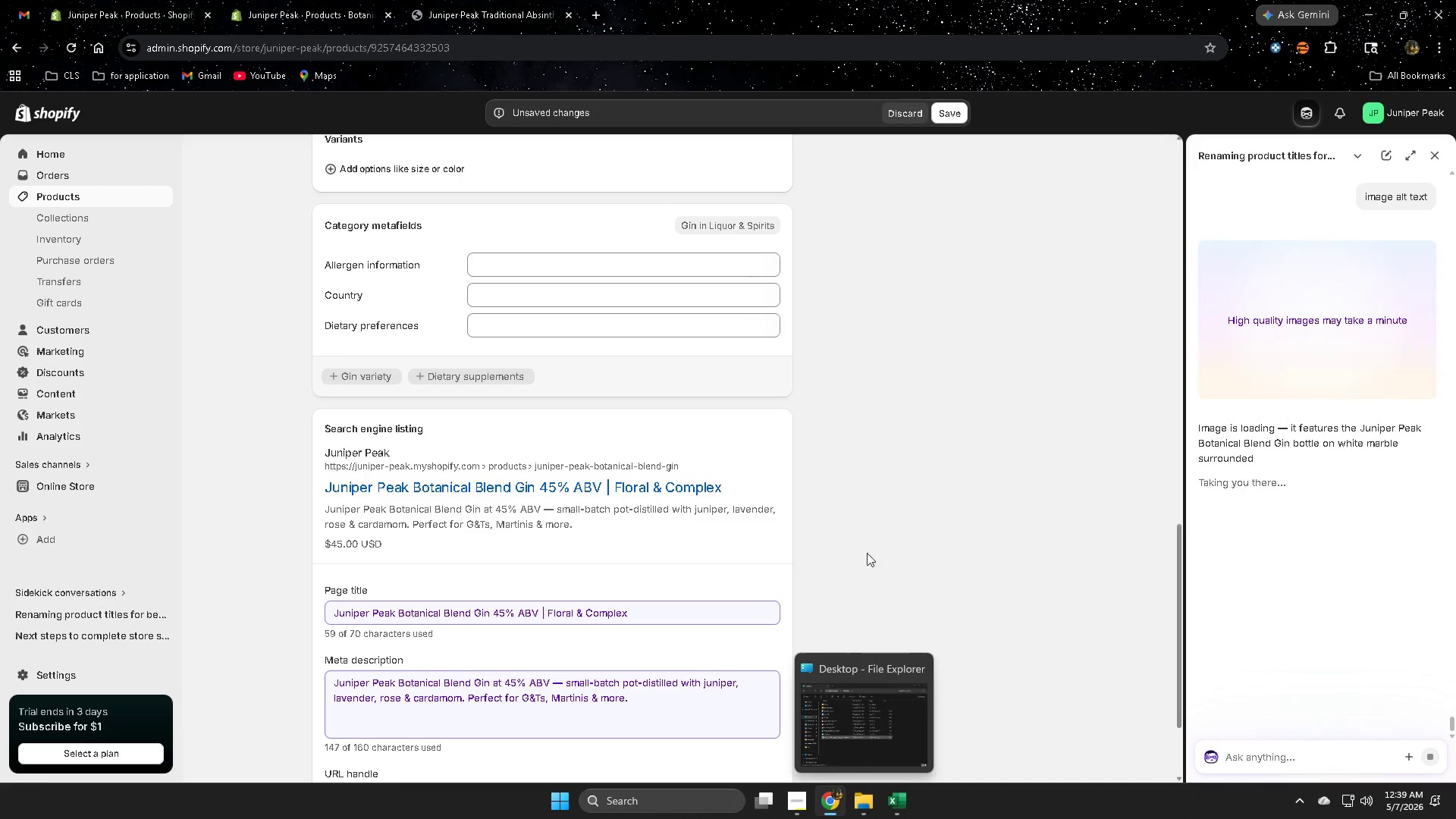 
left_click([904, 503])
 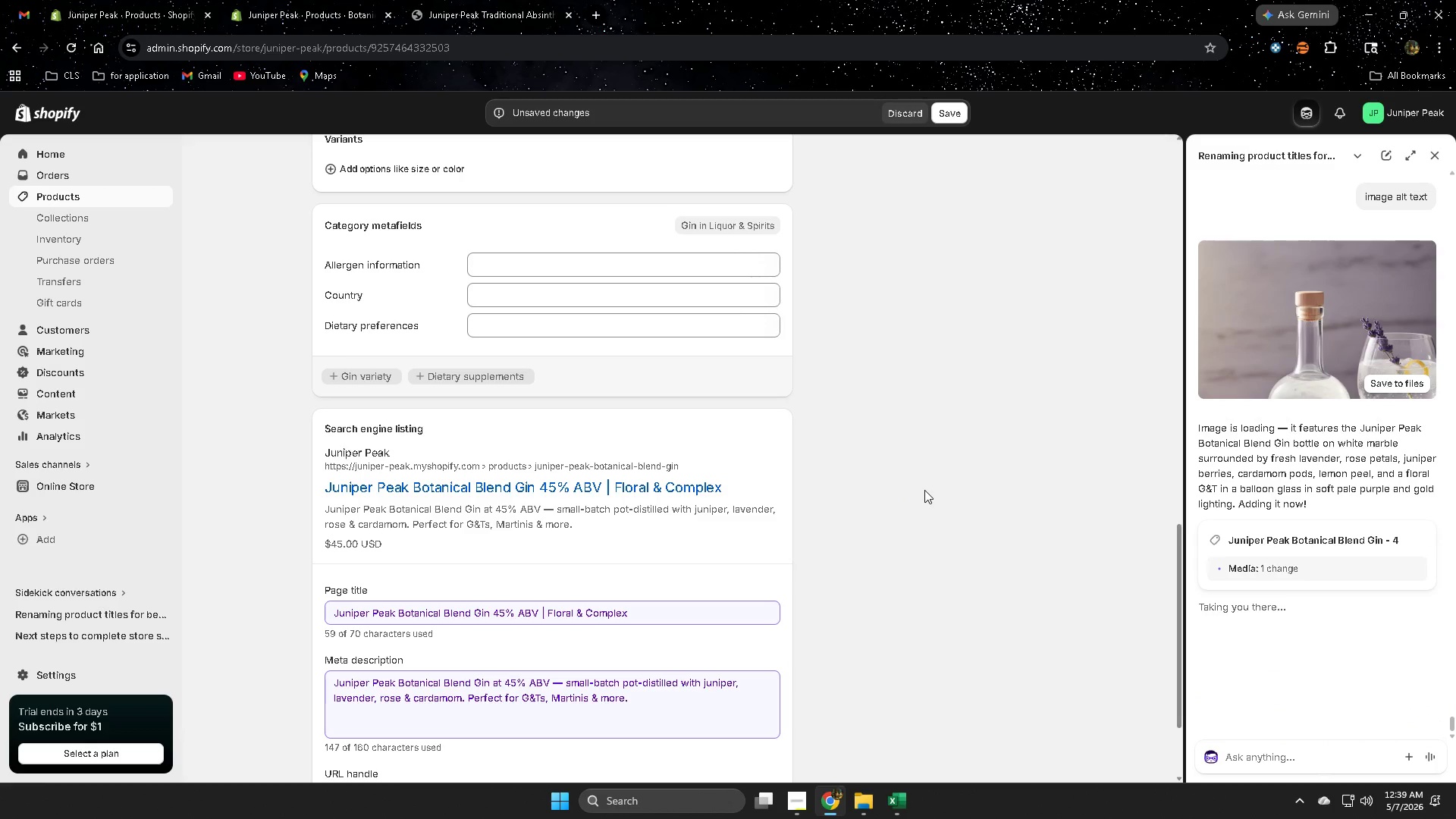 
wait(10.66)
 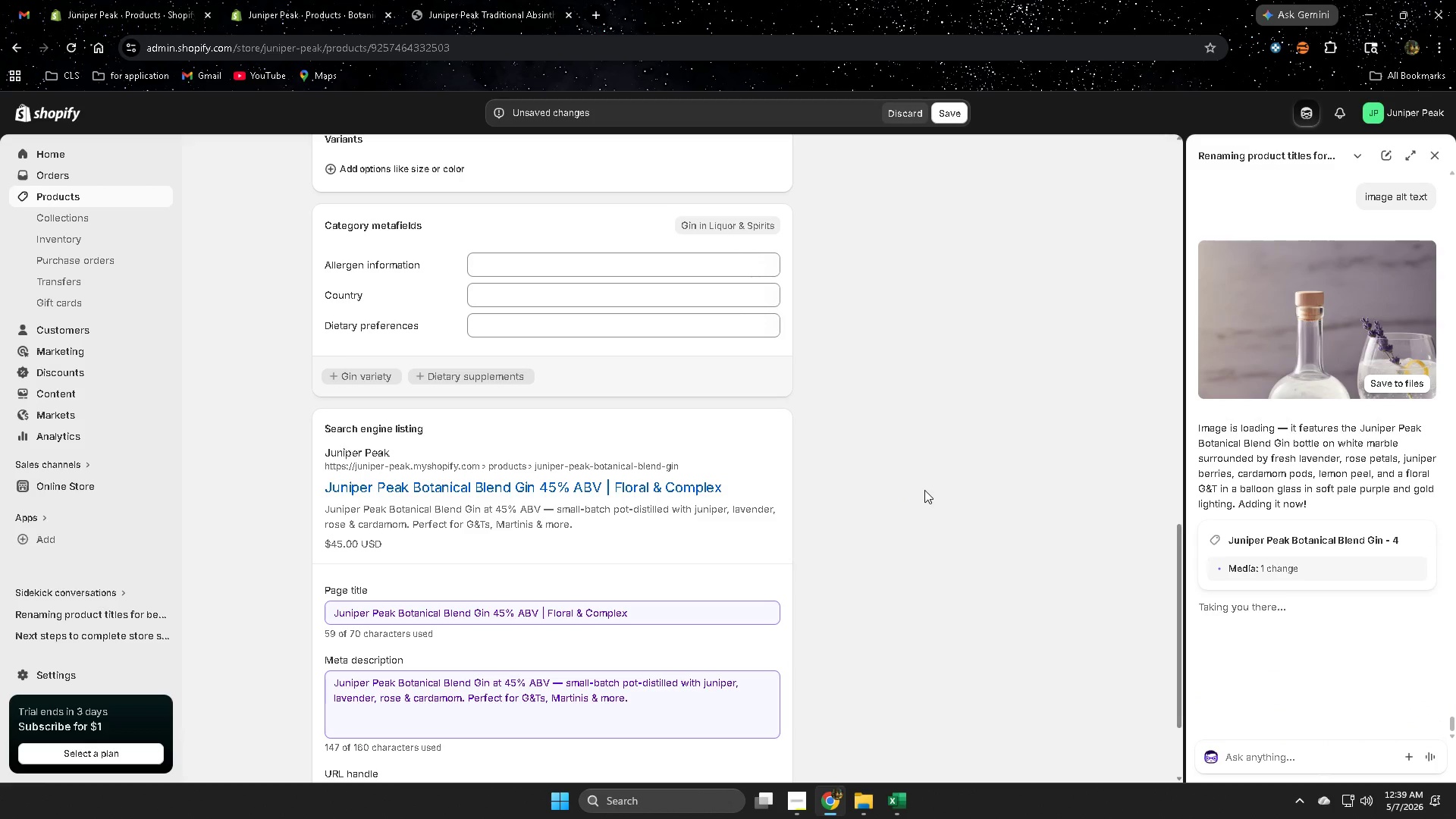 
left_click([1437, 156])
 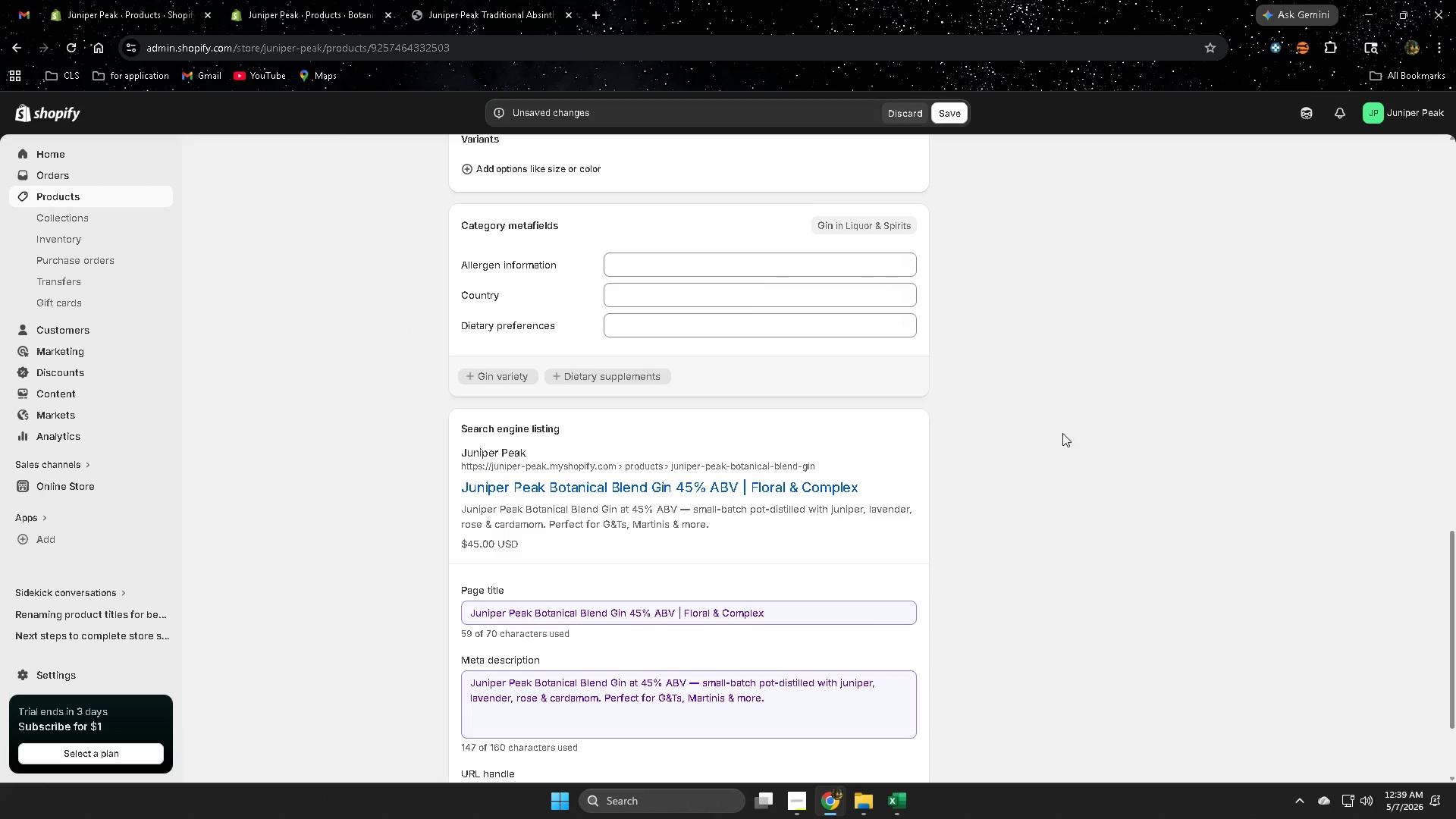 
scroll: coordinate [1106, 414], scroll_direction: up, amount: 11.0
 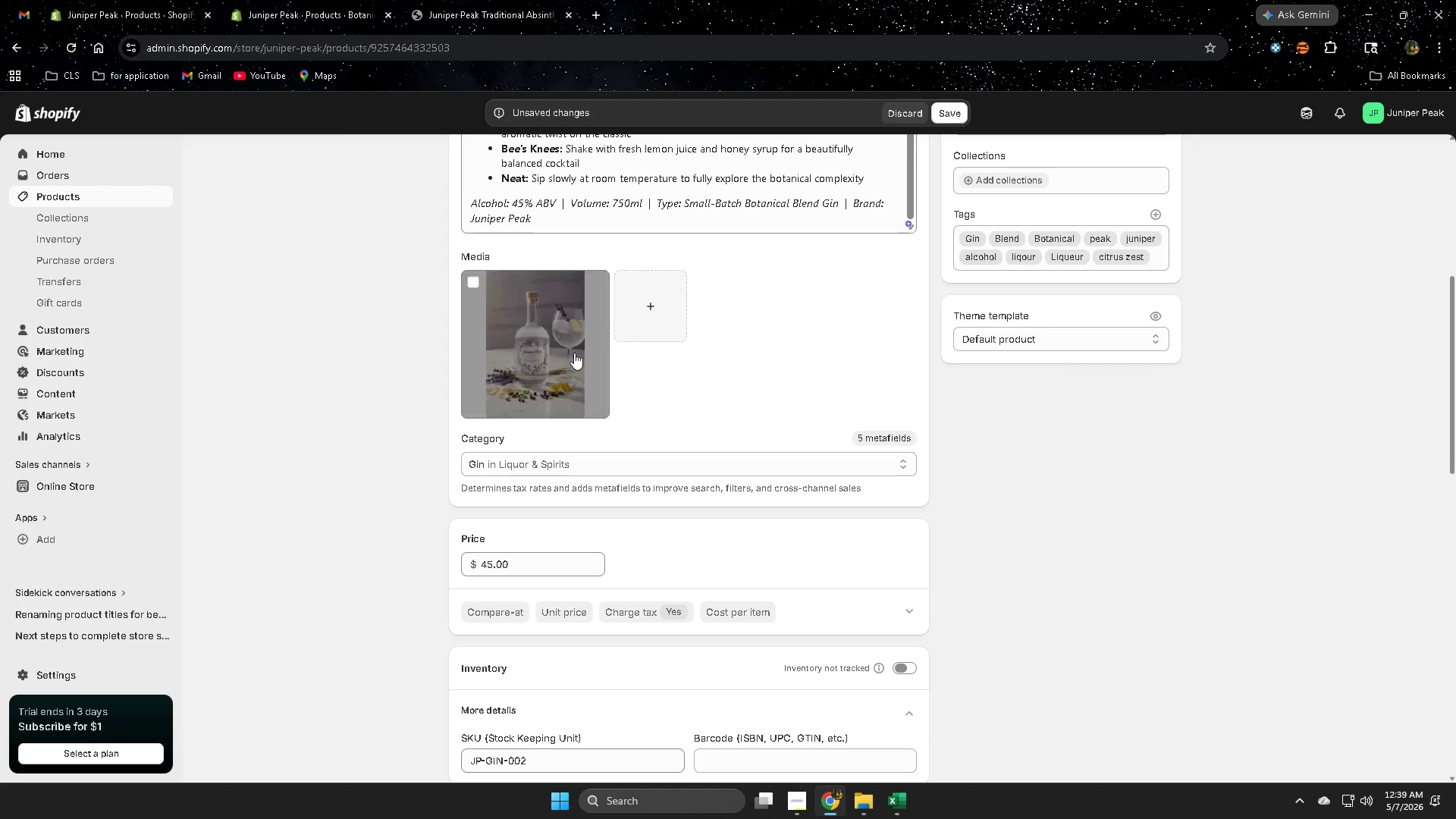 
left_click([554, 355])
 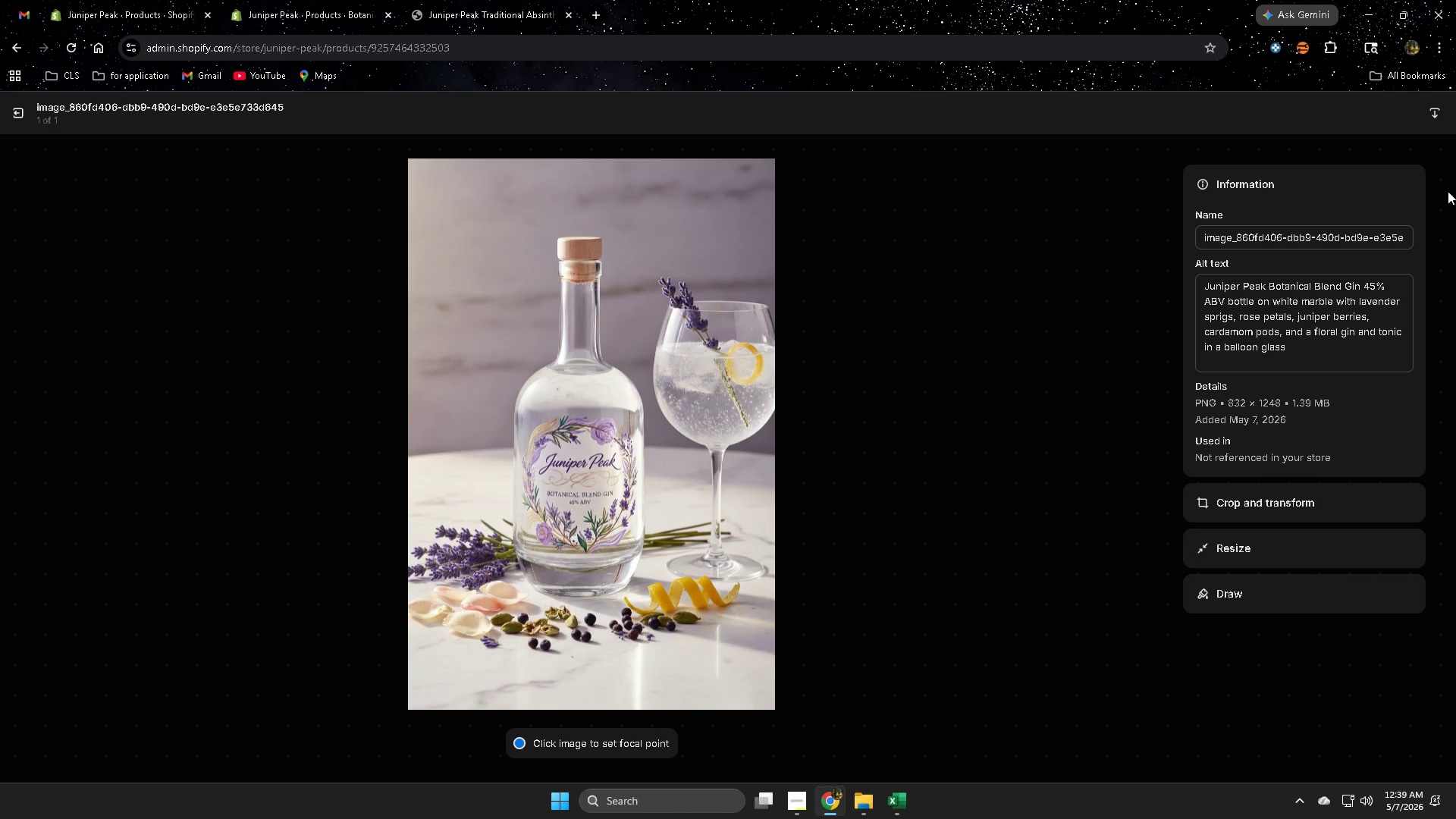 
mouse_move([1448, 80])
 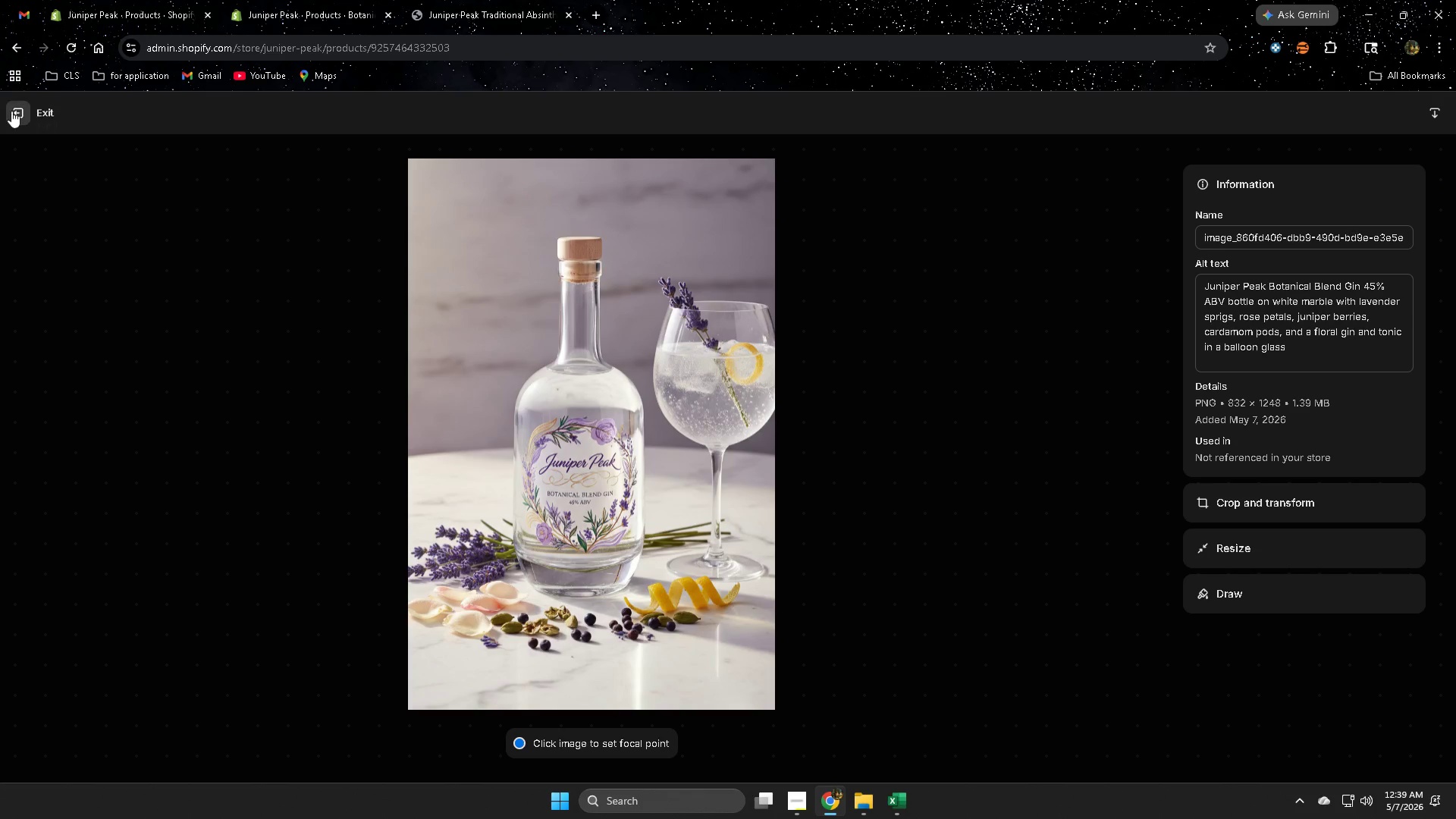 
left_click([14, 111])
 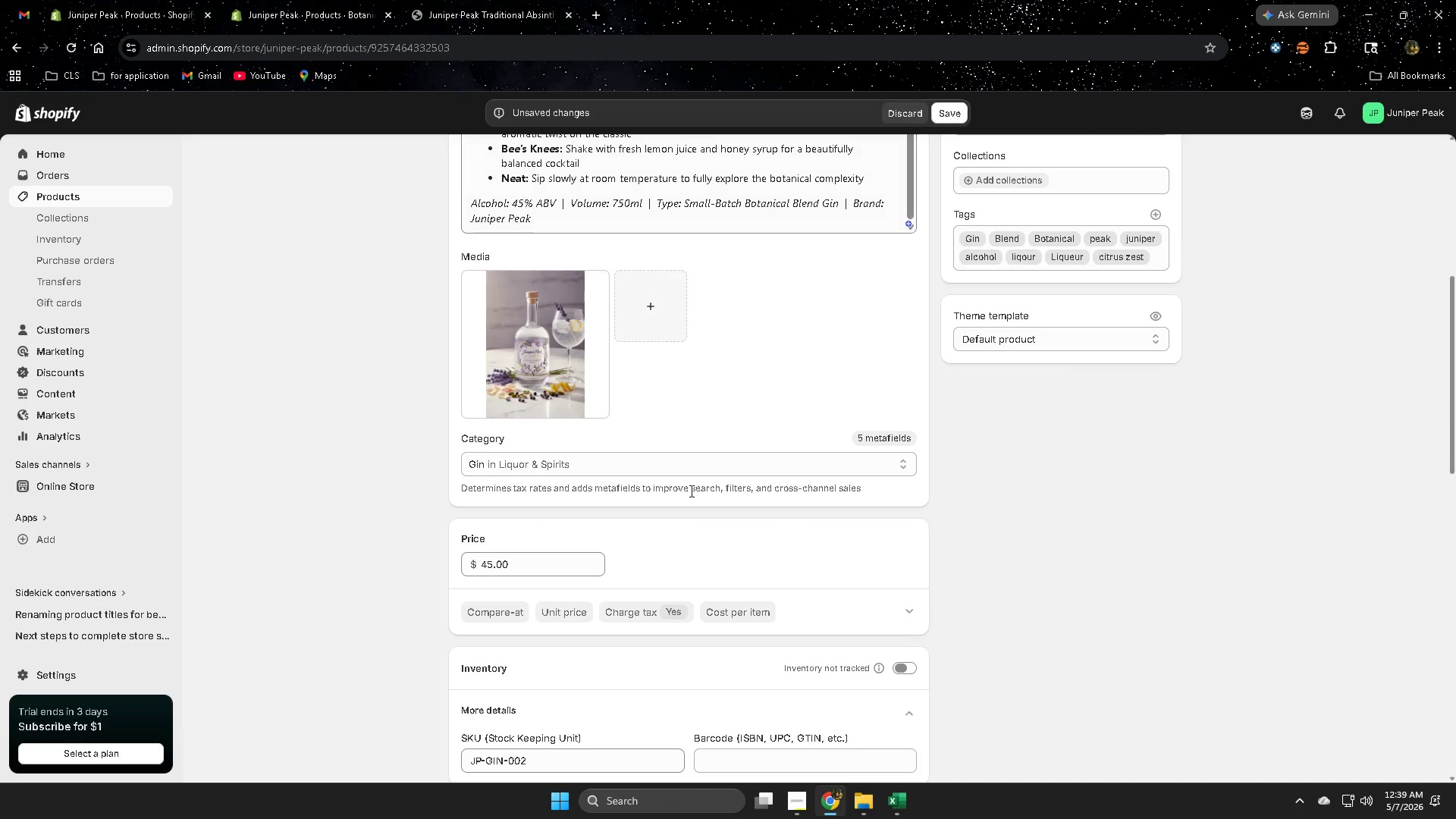 
scroll: coordinate [334, 413], scroll_direction: down, amount: 7.0
 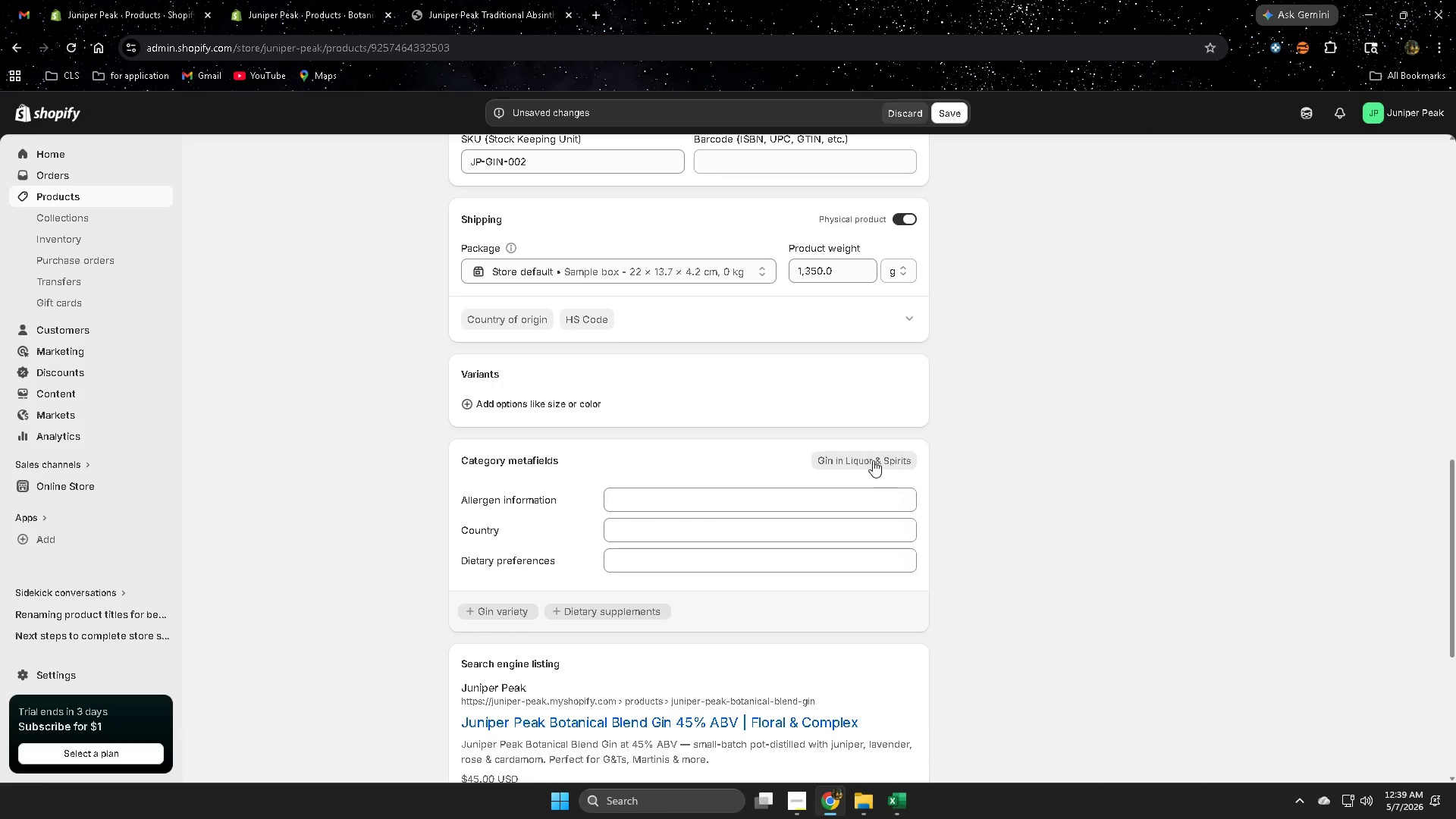 
left_click([873, 460])
 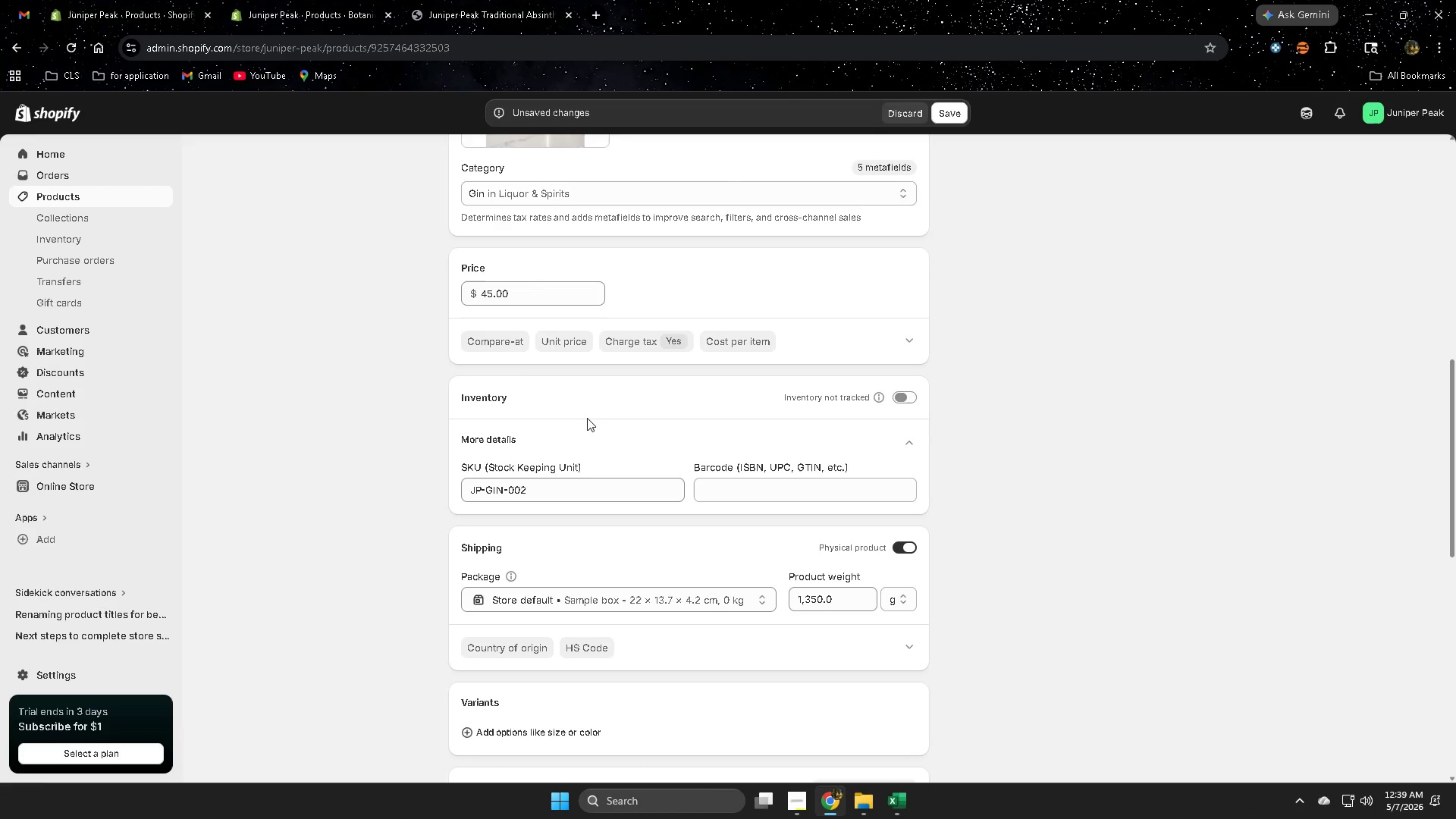 
scroll: coordinate [999, 526], scroll_direction: down, amount: 7.0
 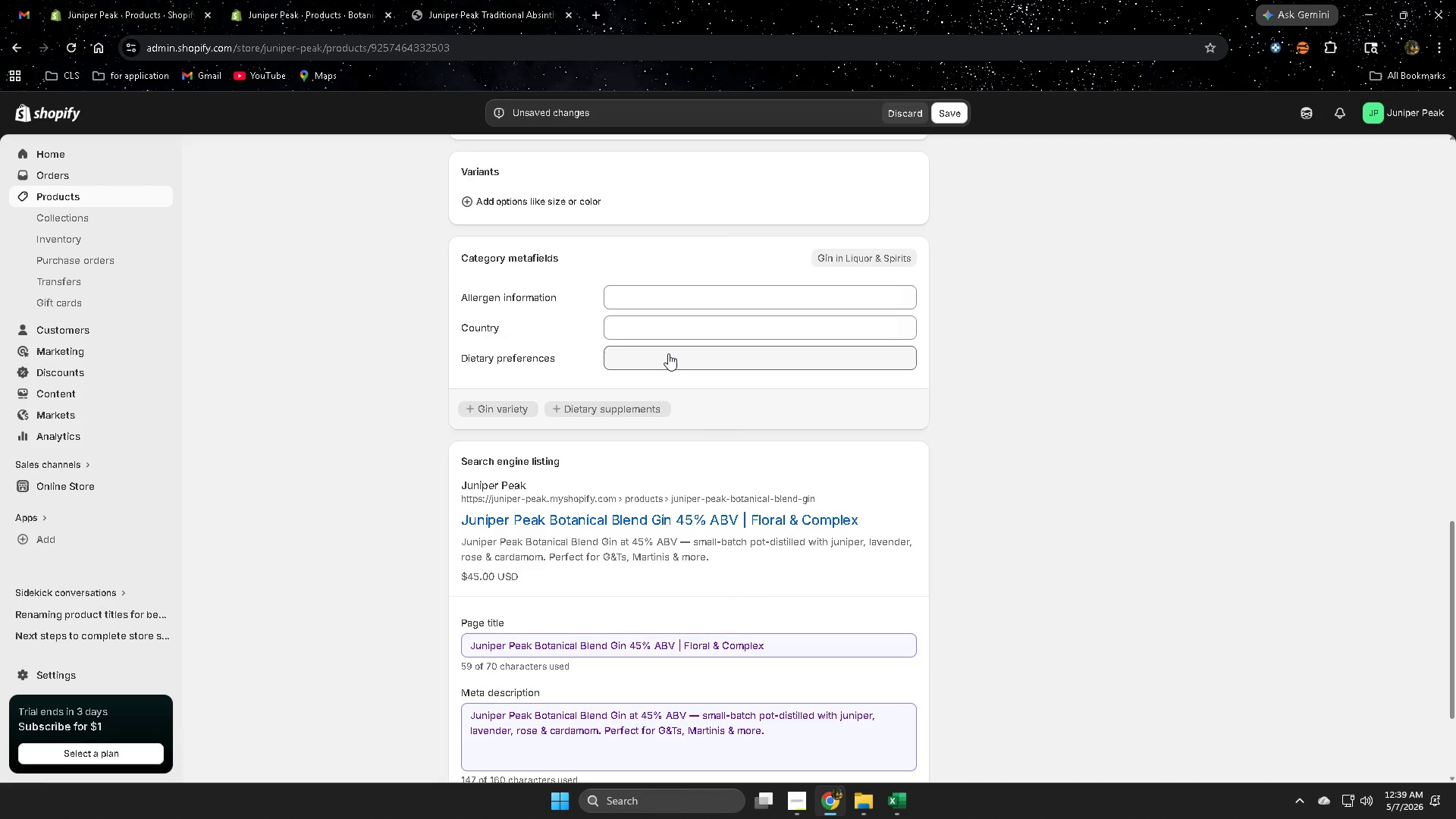 
left_click([668, 353])
 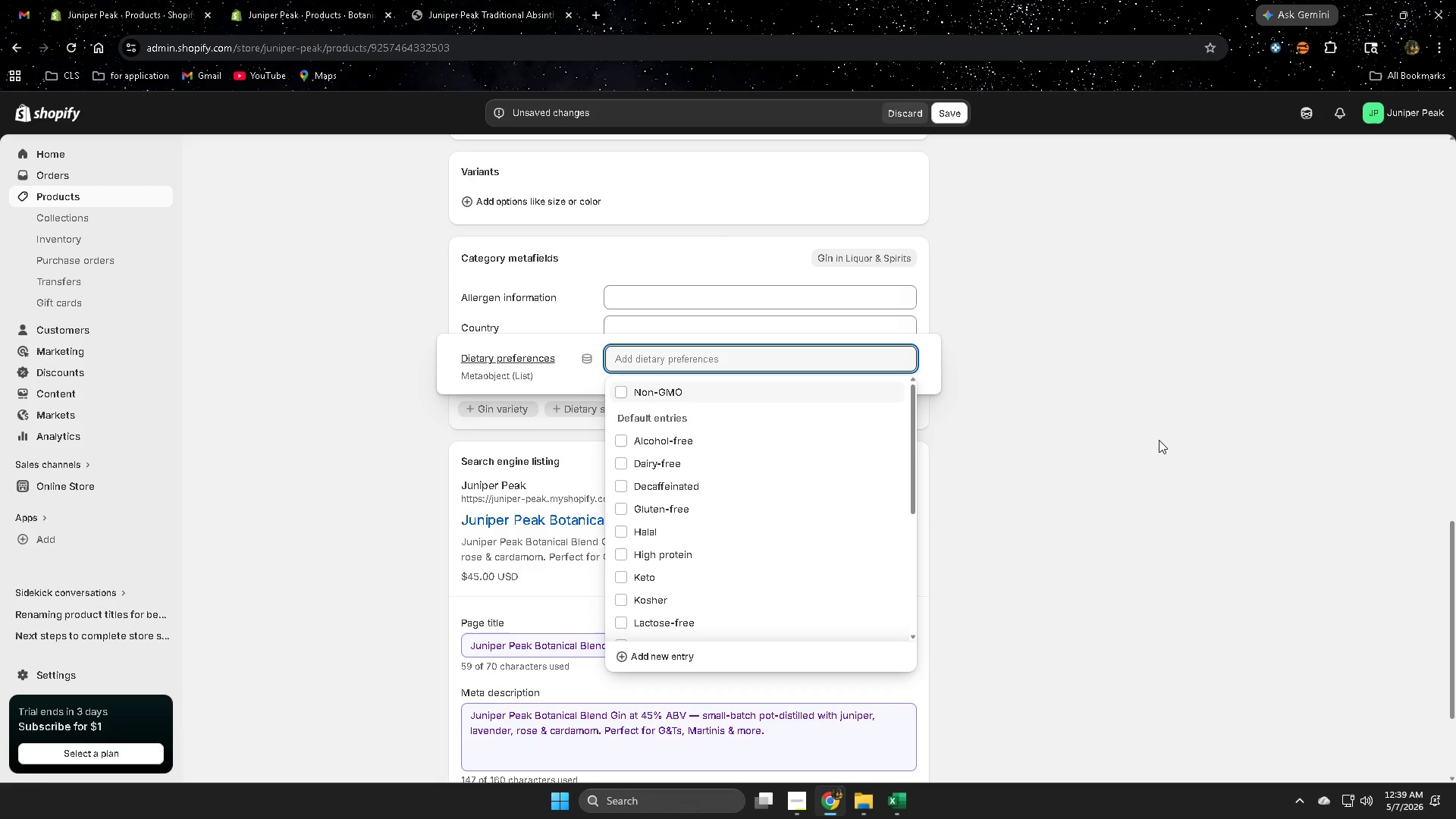 
left_click([1159, 438])
 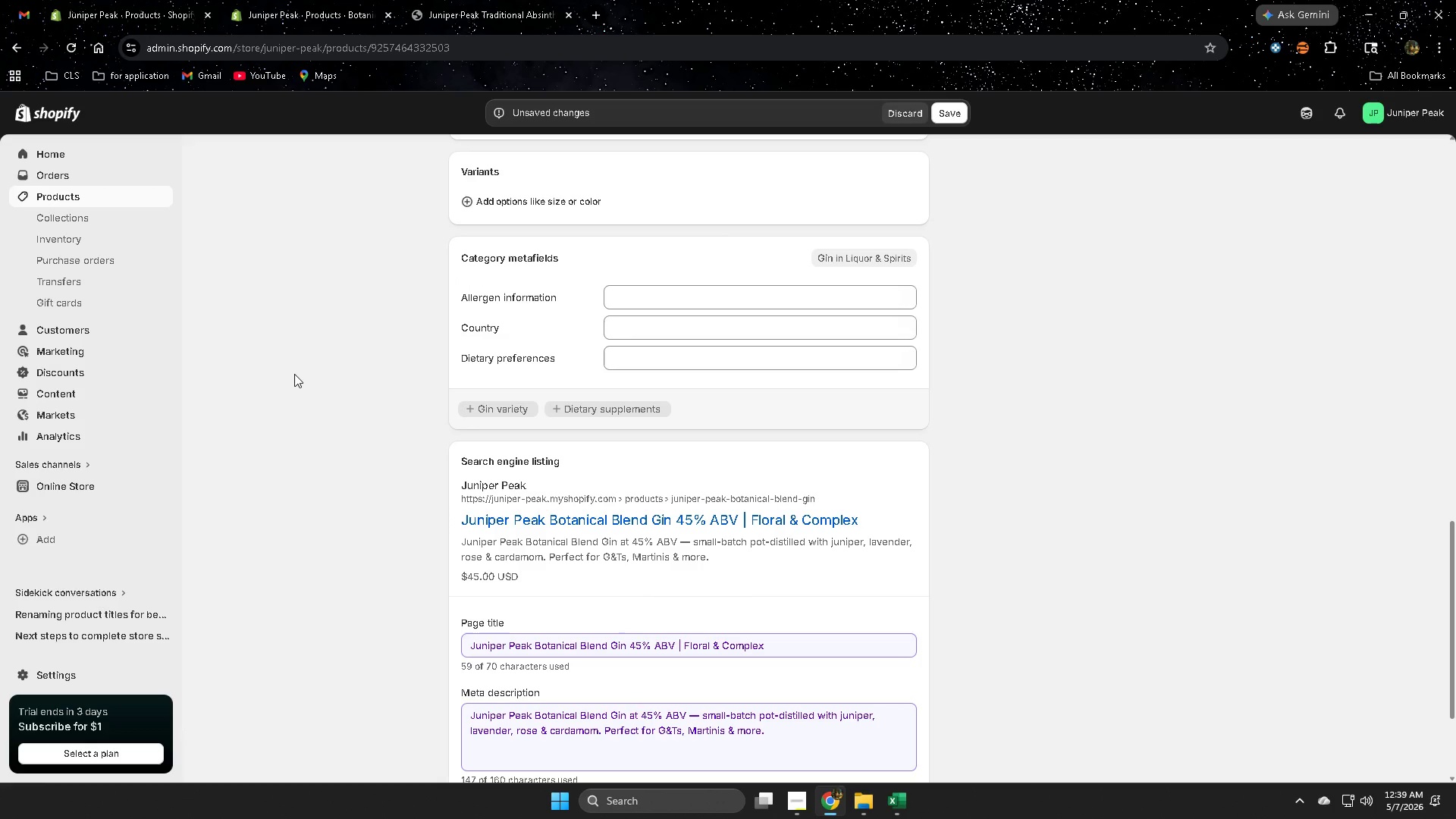 
scroll: coordinate [298, 372], scroll_direction: up, amount: 8.0
 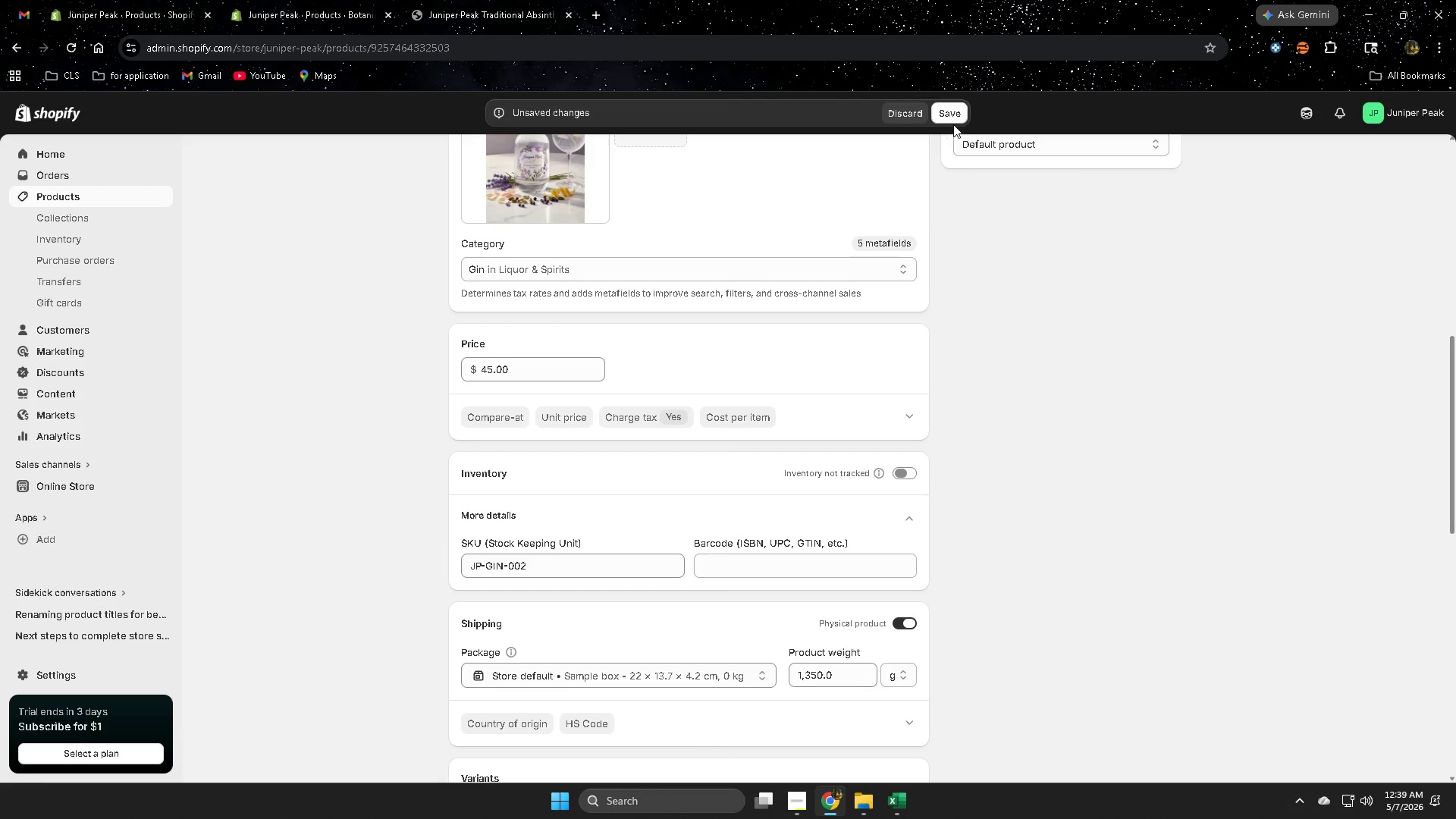 
left_click([953, 116])
 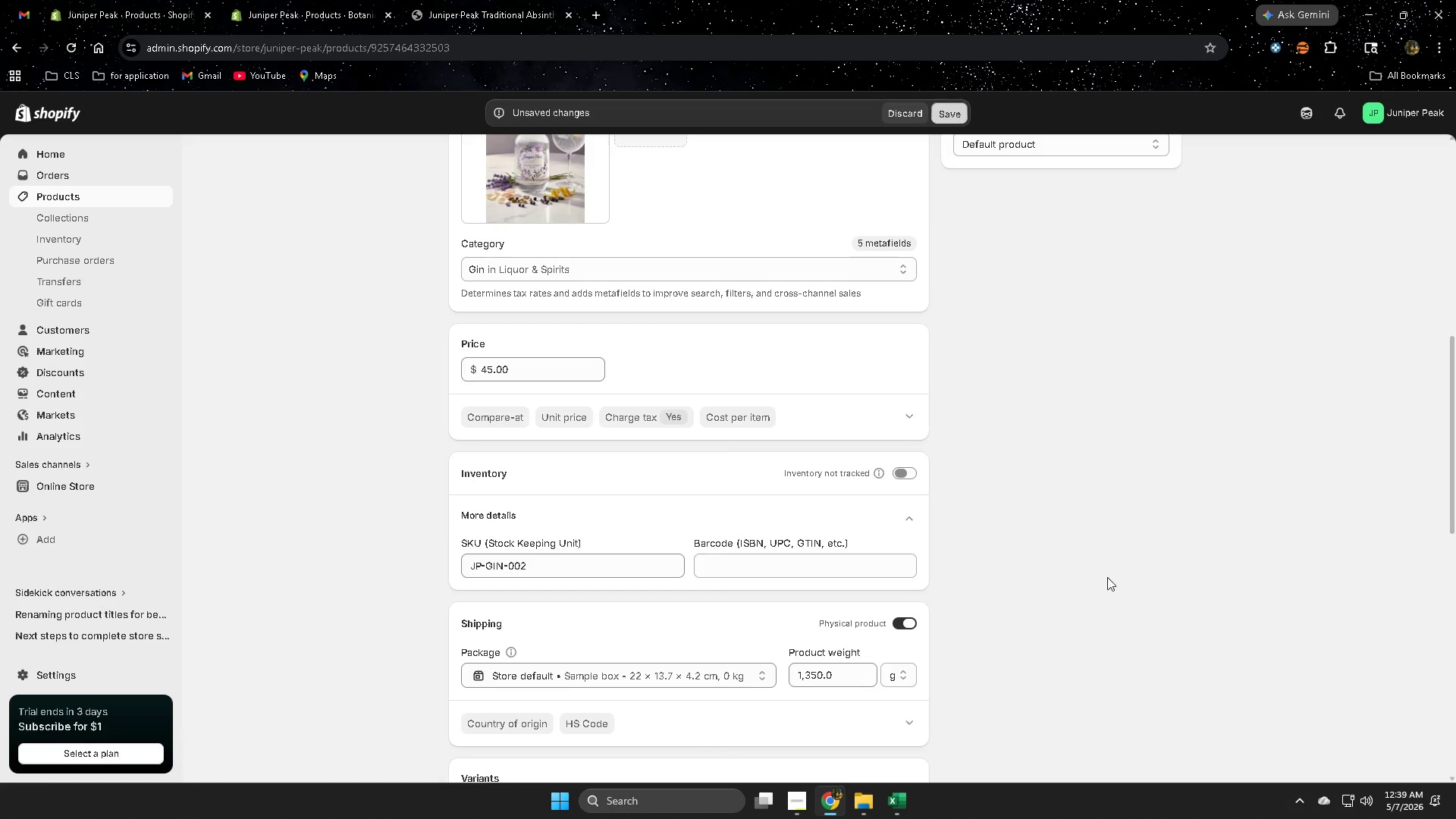 
scroll: coordinate [1084, 593], scroll_direction: up, amount: 5.0
 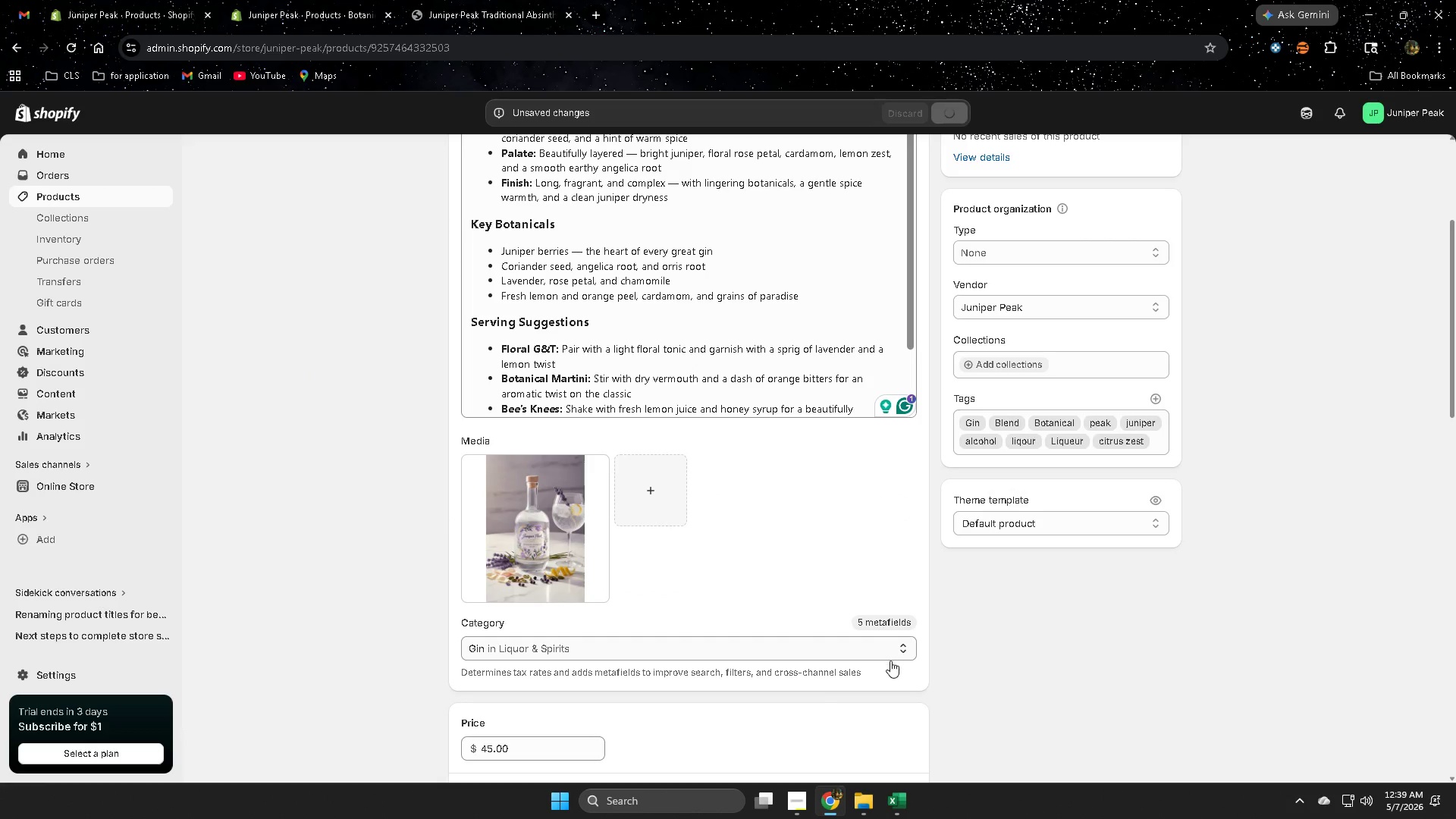 
left_click([789, 814])